 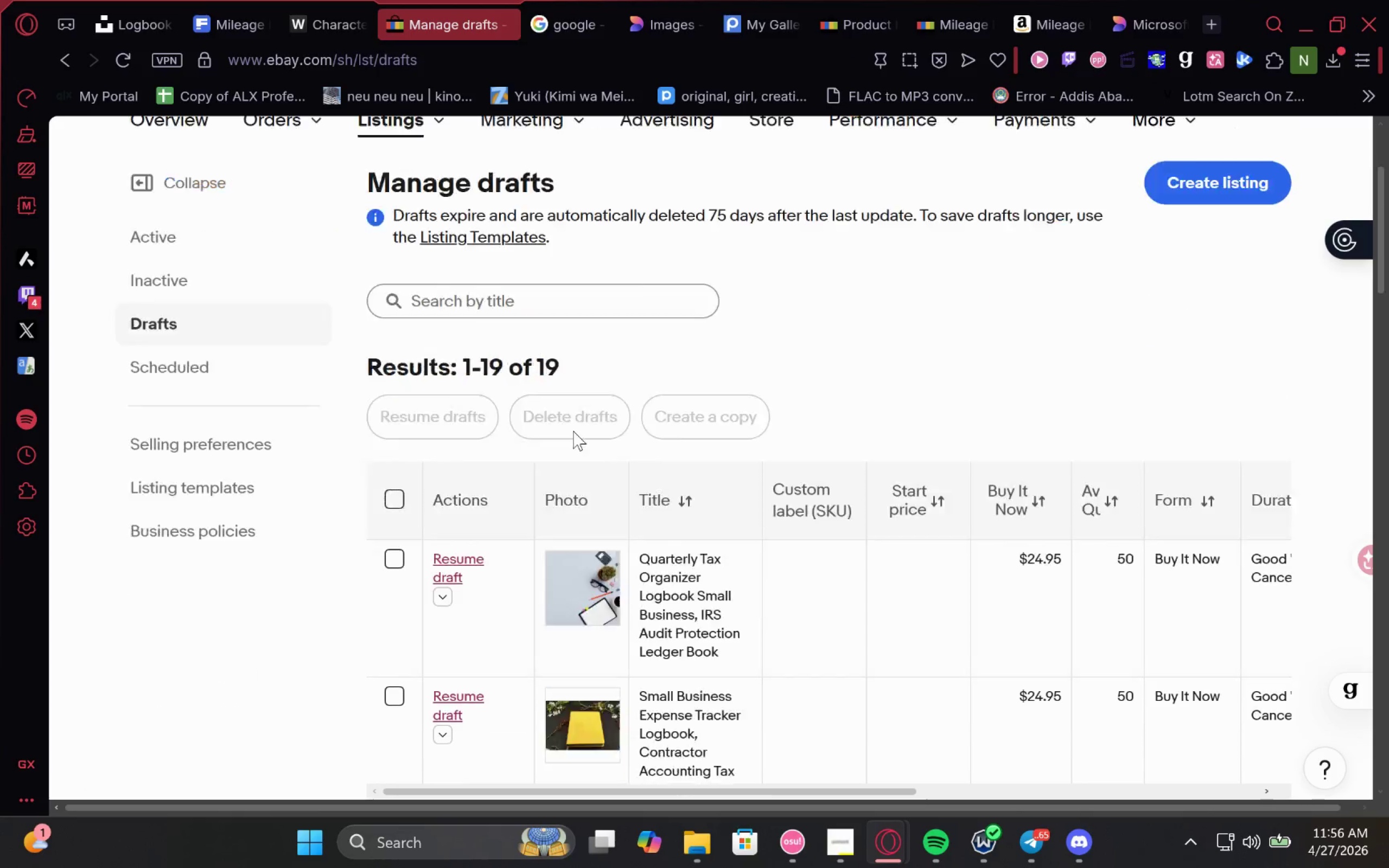 
left_click([444, 387])
 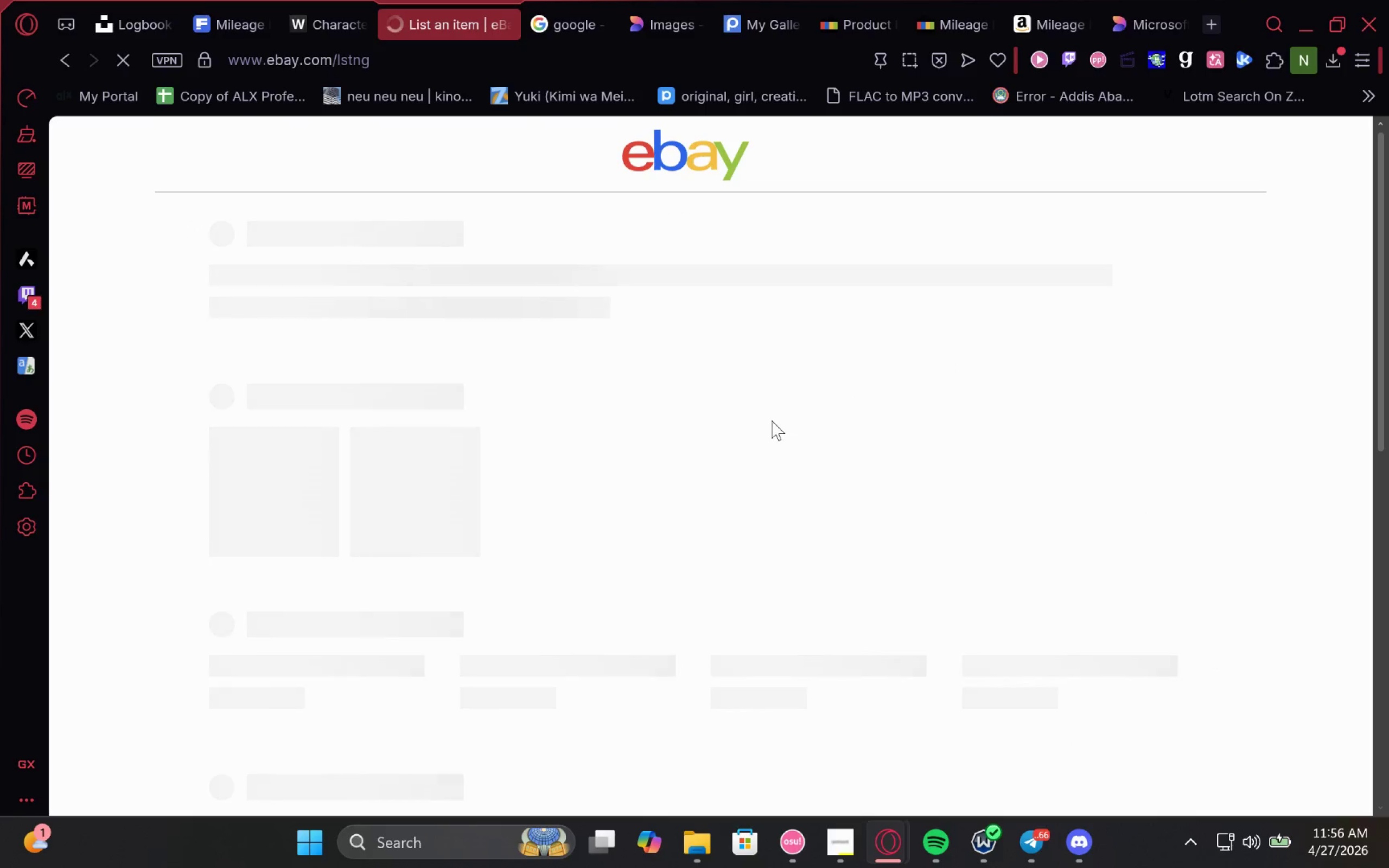 
scroll: coordinate [765, 424], scroll_direction: down, amount: 24.0
 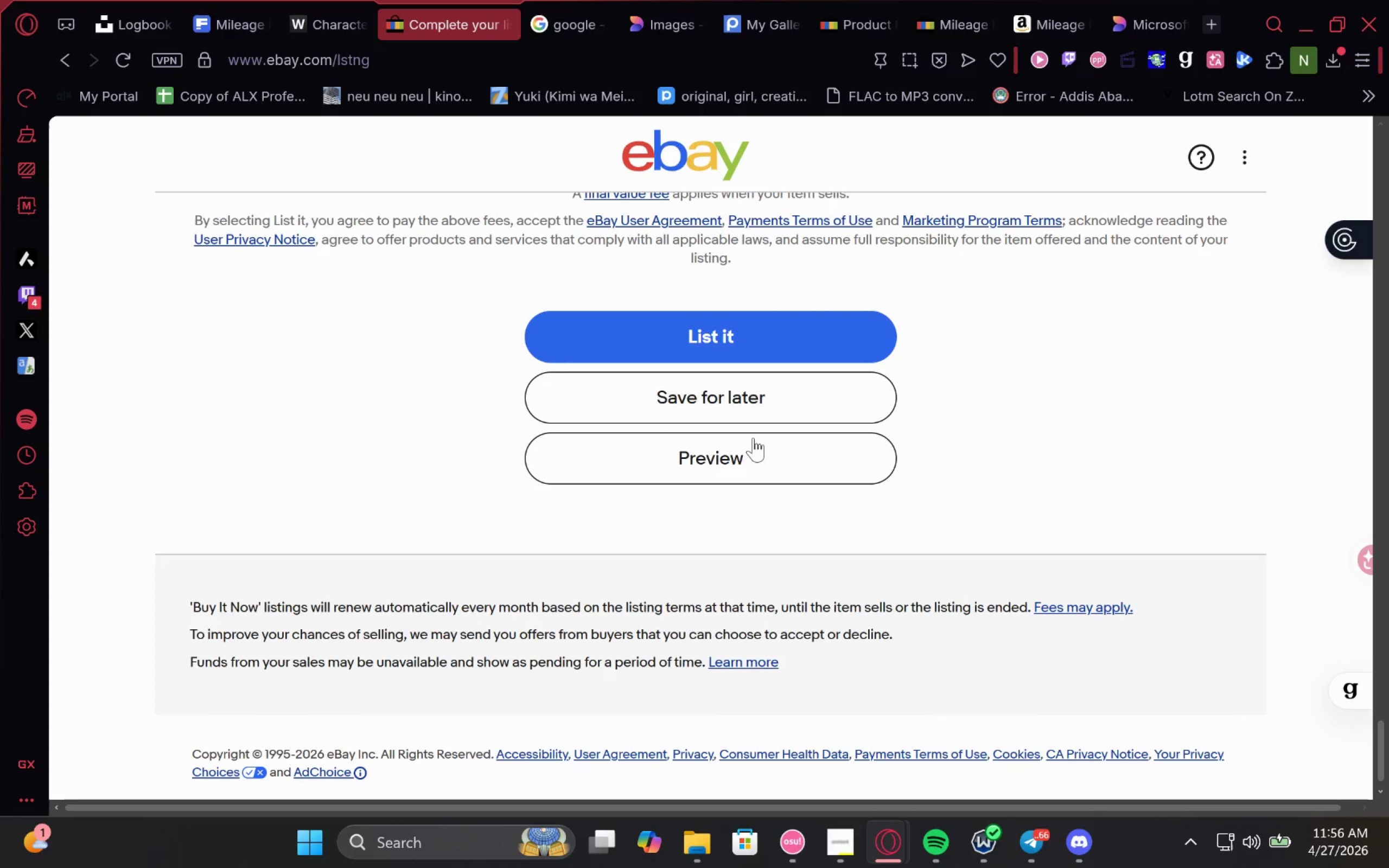 
left_click([750, 451])
 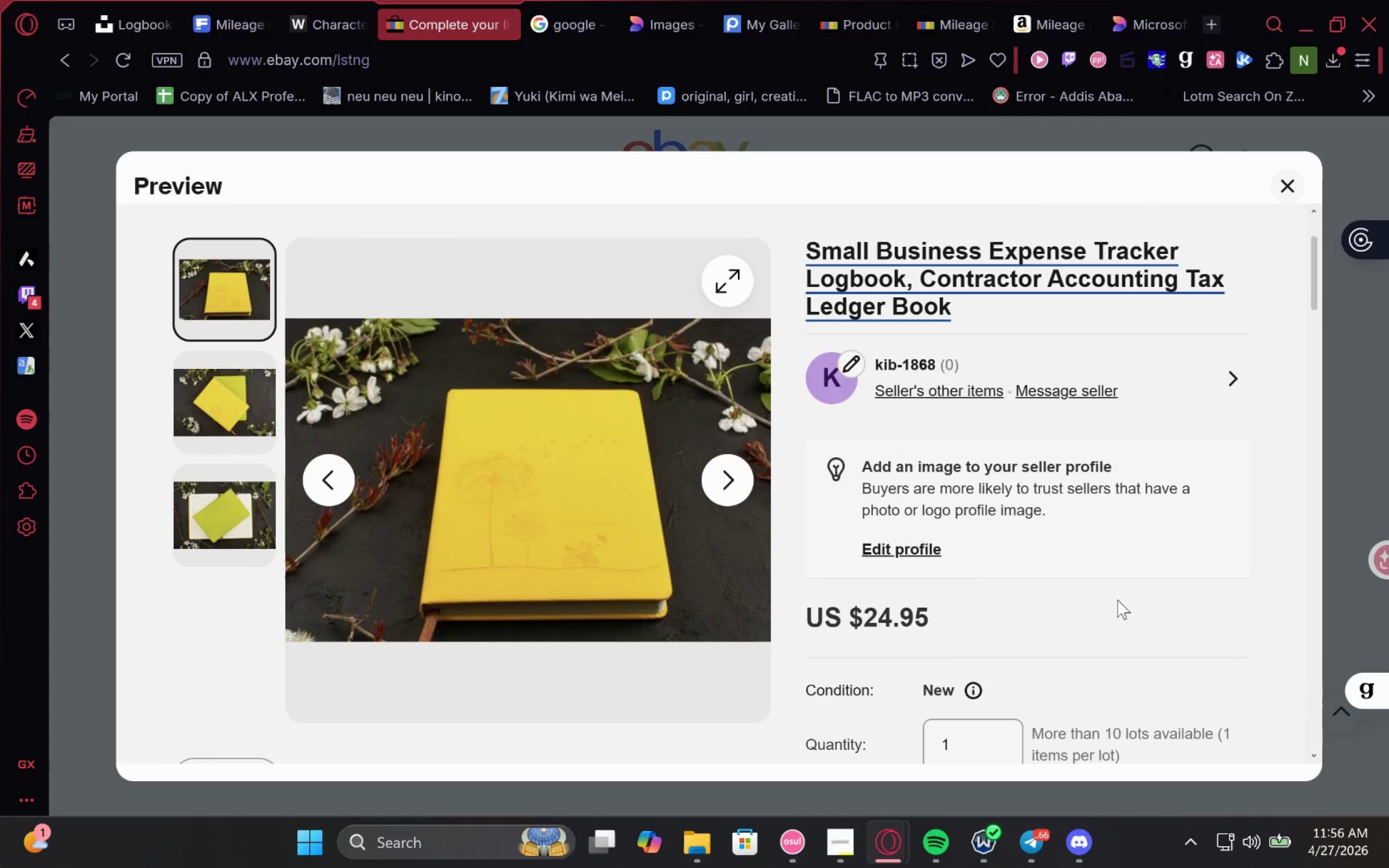 
wait(10.92)
 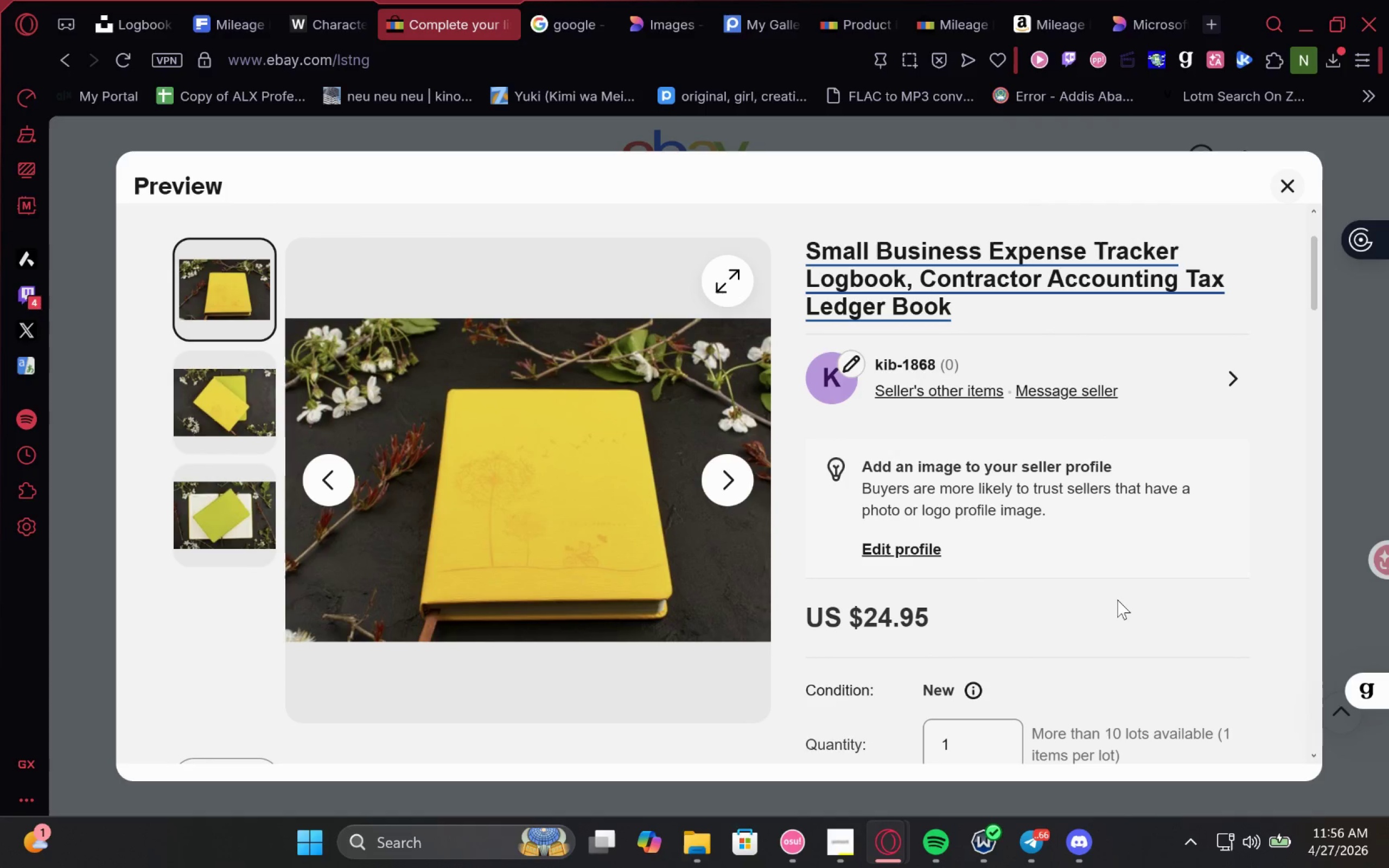 
left_click([206, 509])
 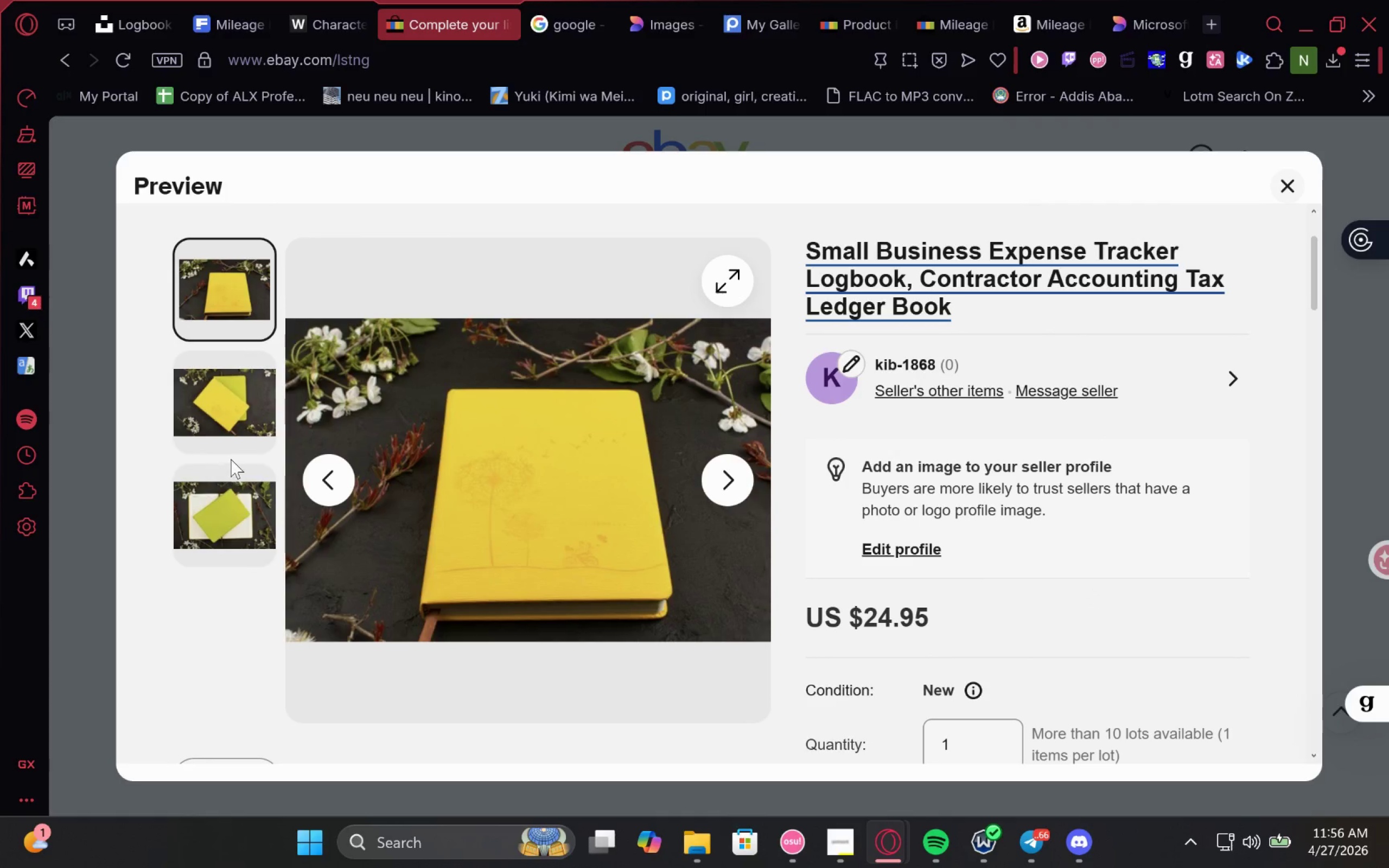 
left_click_drag(start_coordinate=[228, 515], to_coordinate=[228, 520])
 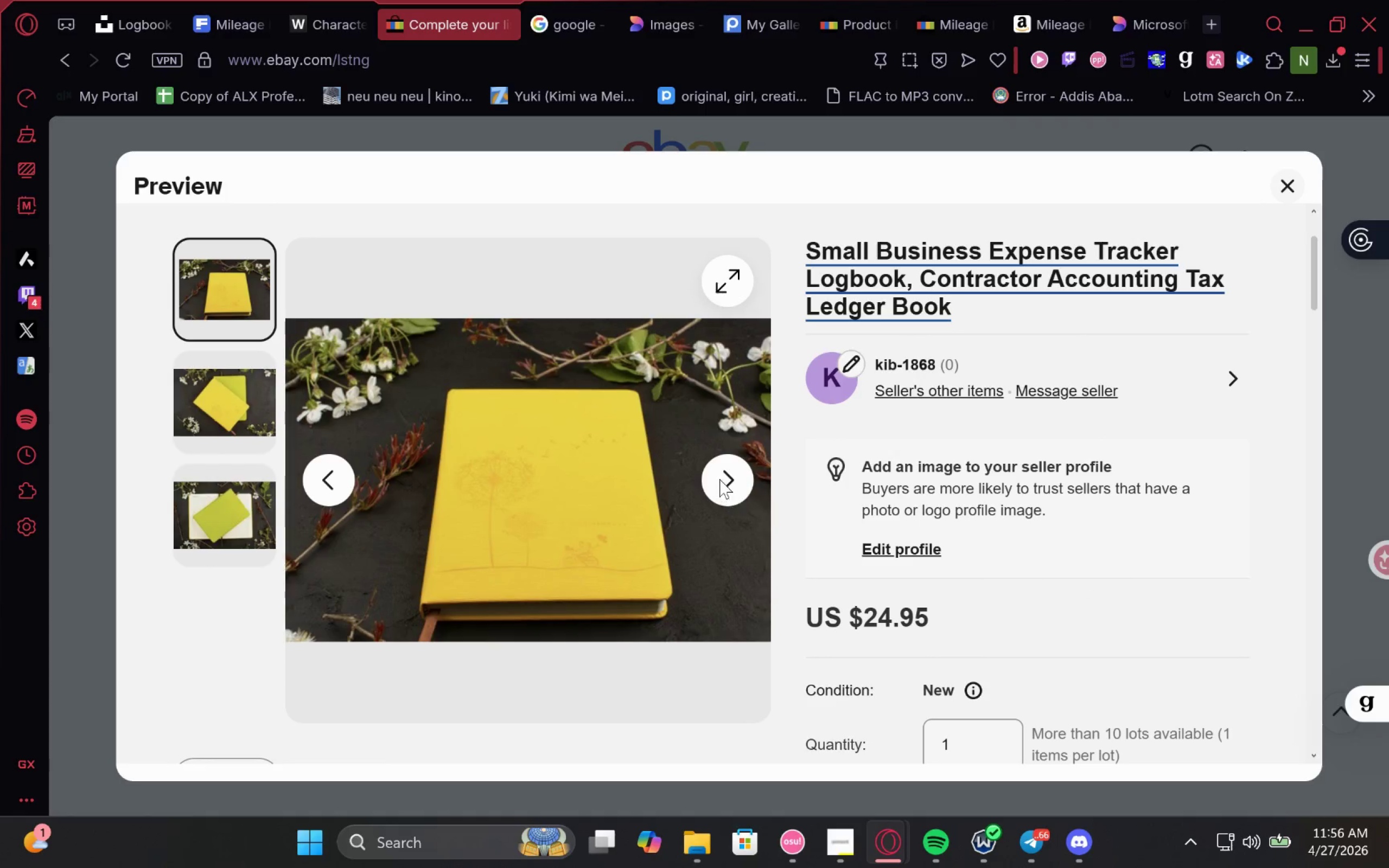 
double_click([727, 478])
 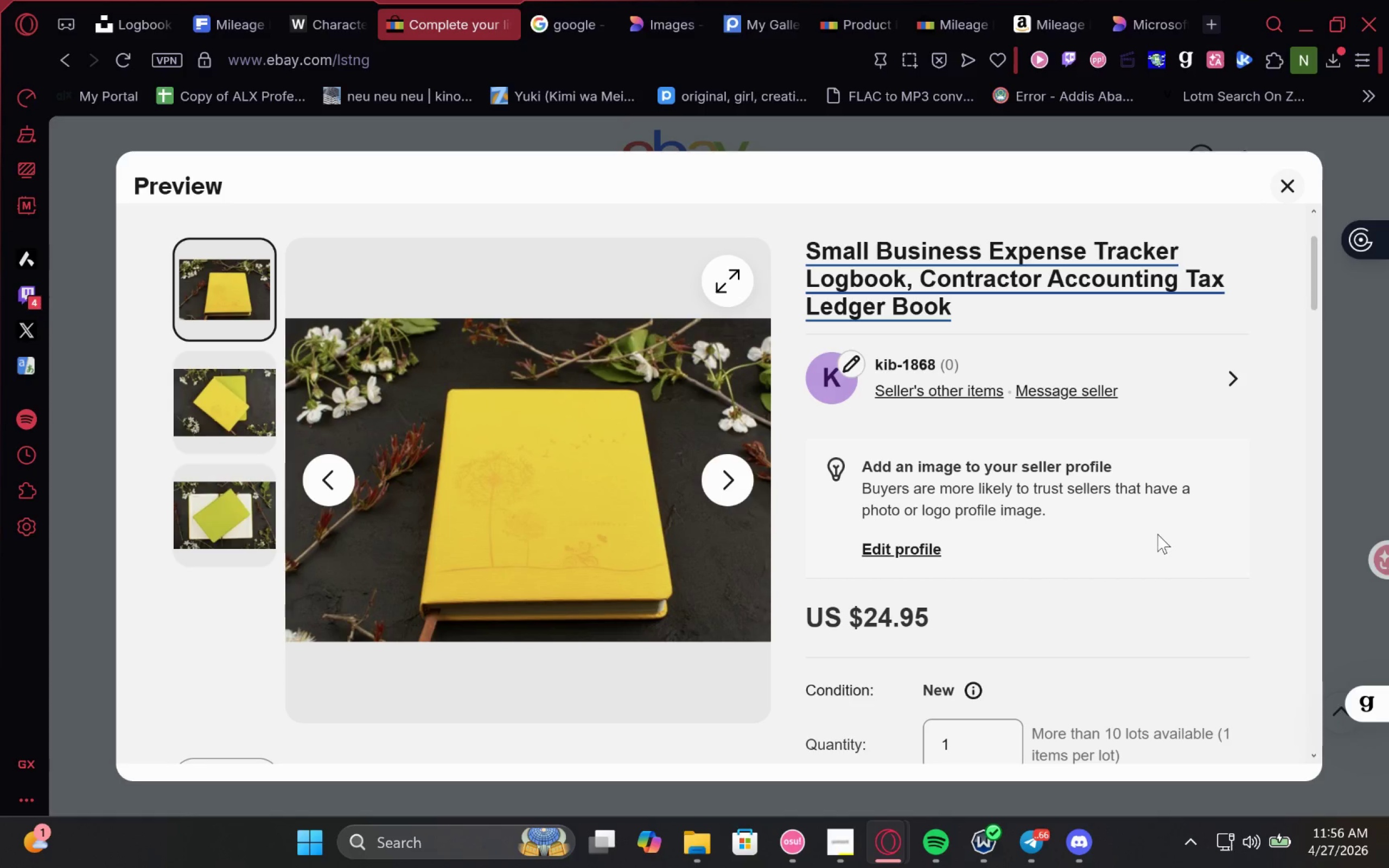 
key(Meta+Shift+ShiftLeft)
 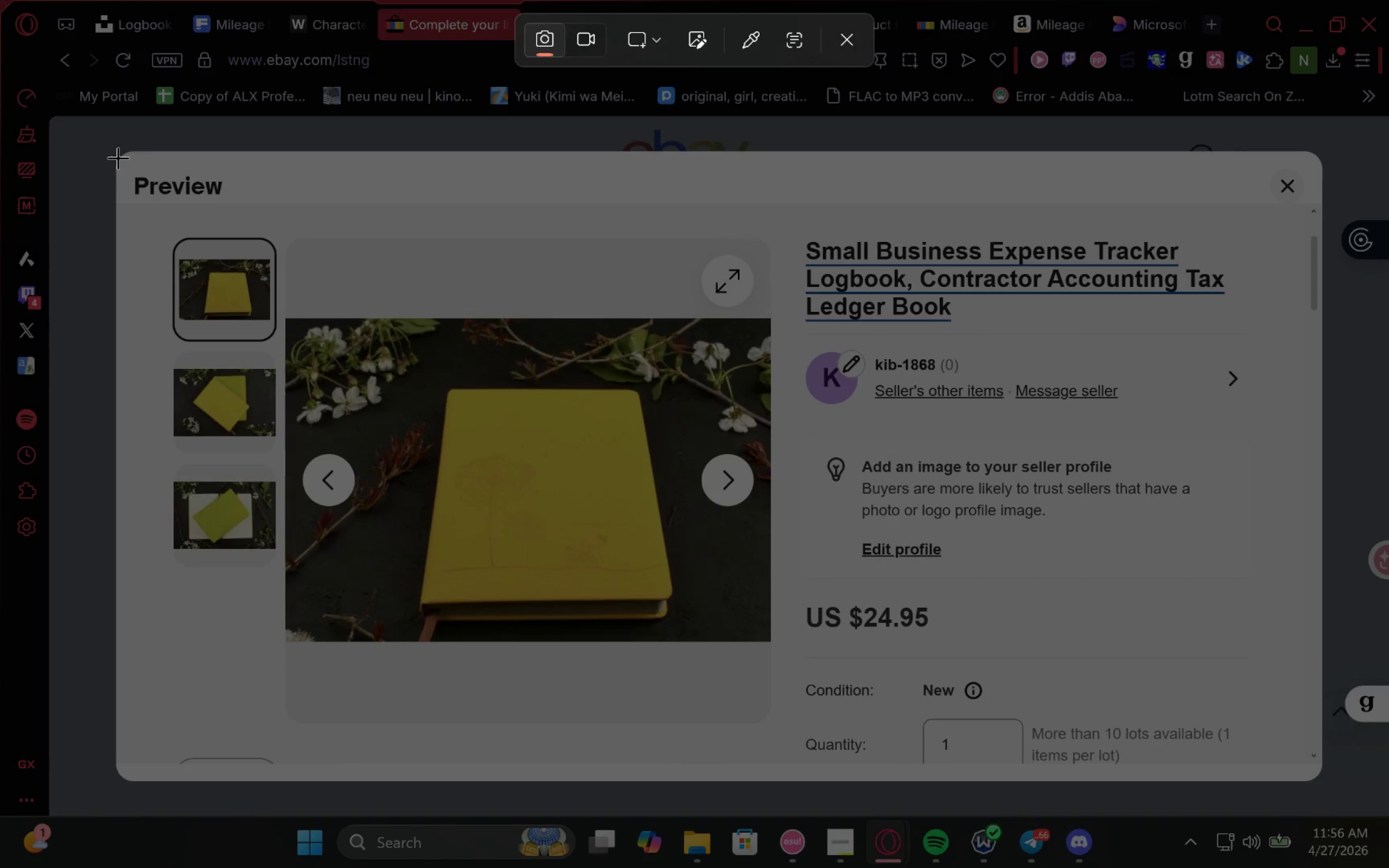 
key(Meta+MetaLeft)
 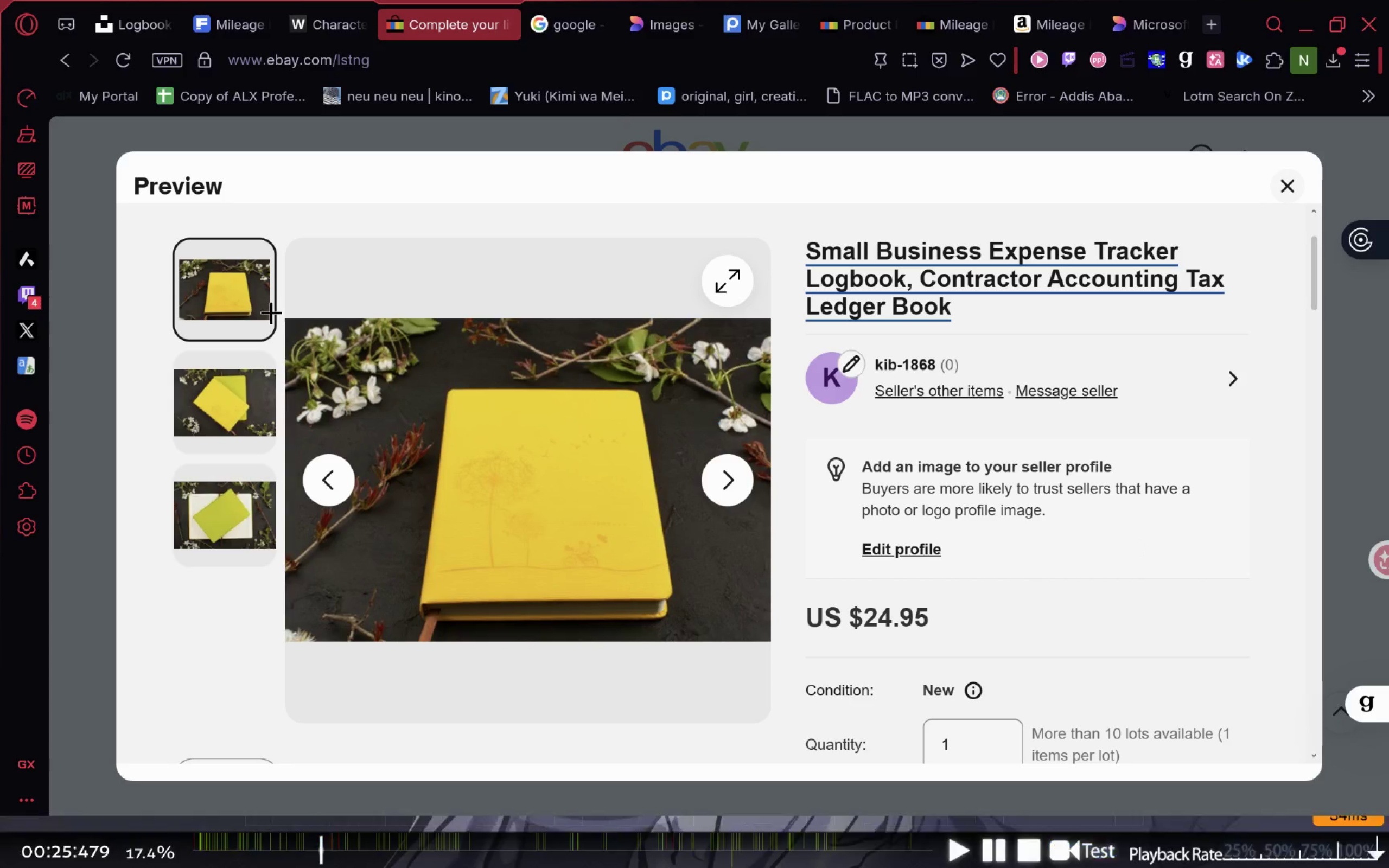 
key(Meta+Shift+S)
 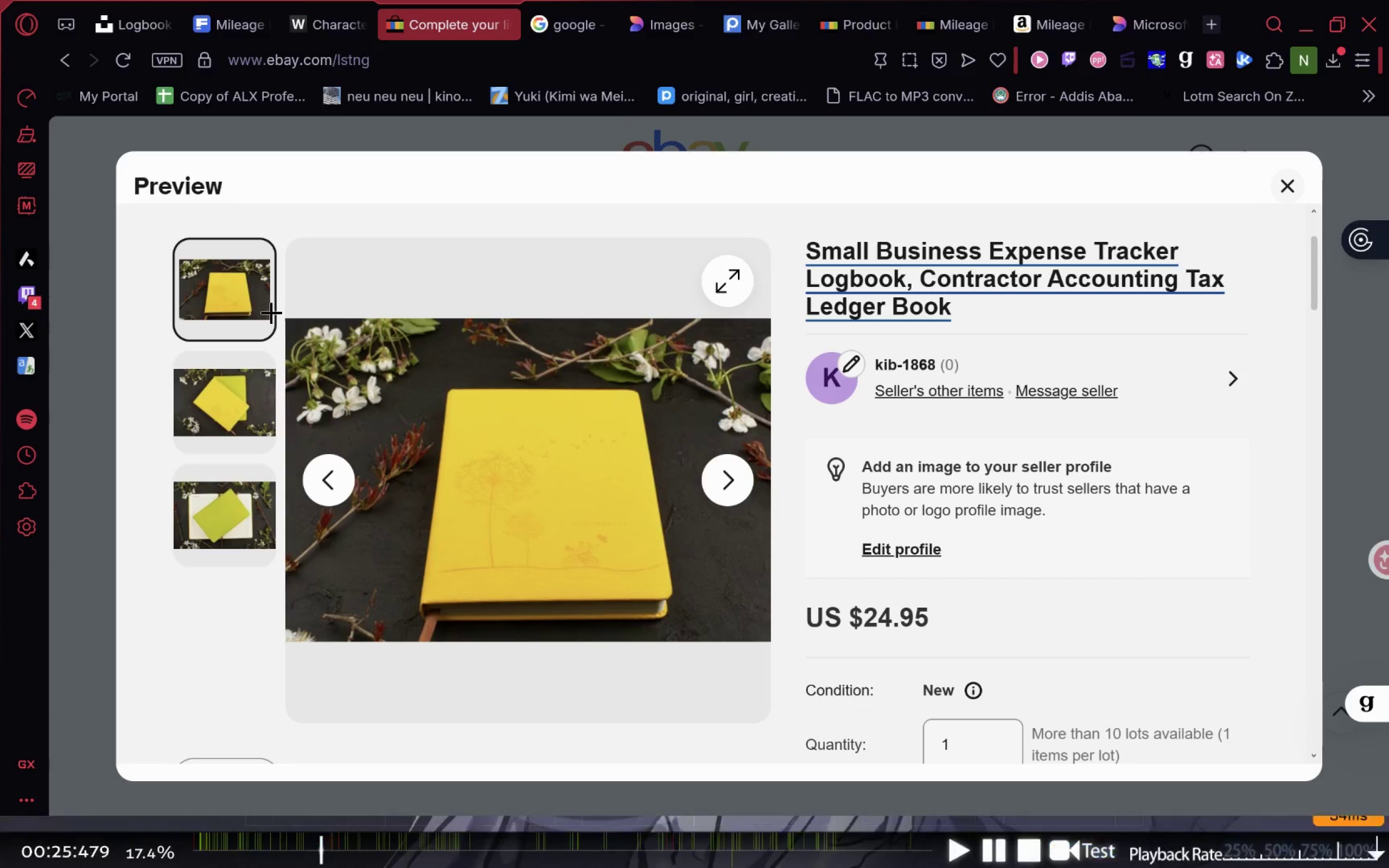 
left_click_drag(start_coordinate=[118, 155], to_coordinate=[1316, 780])
 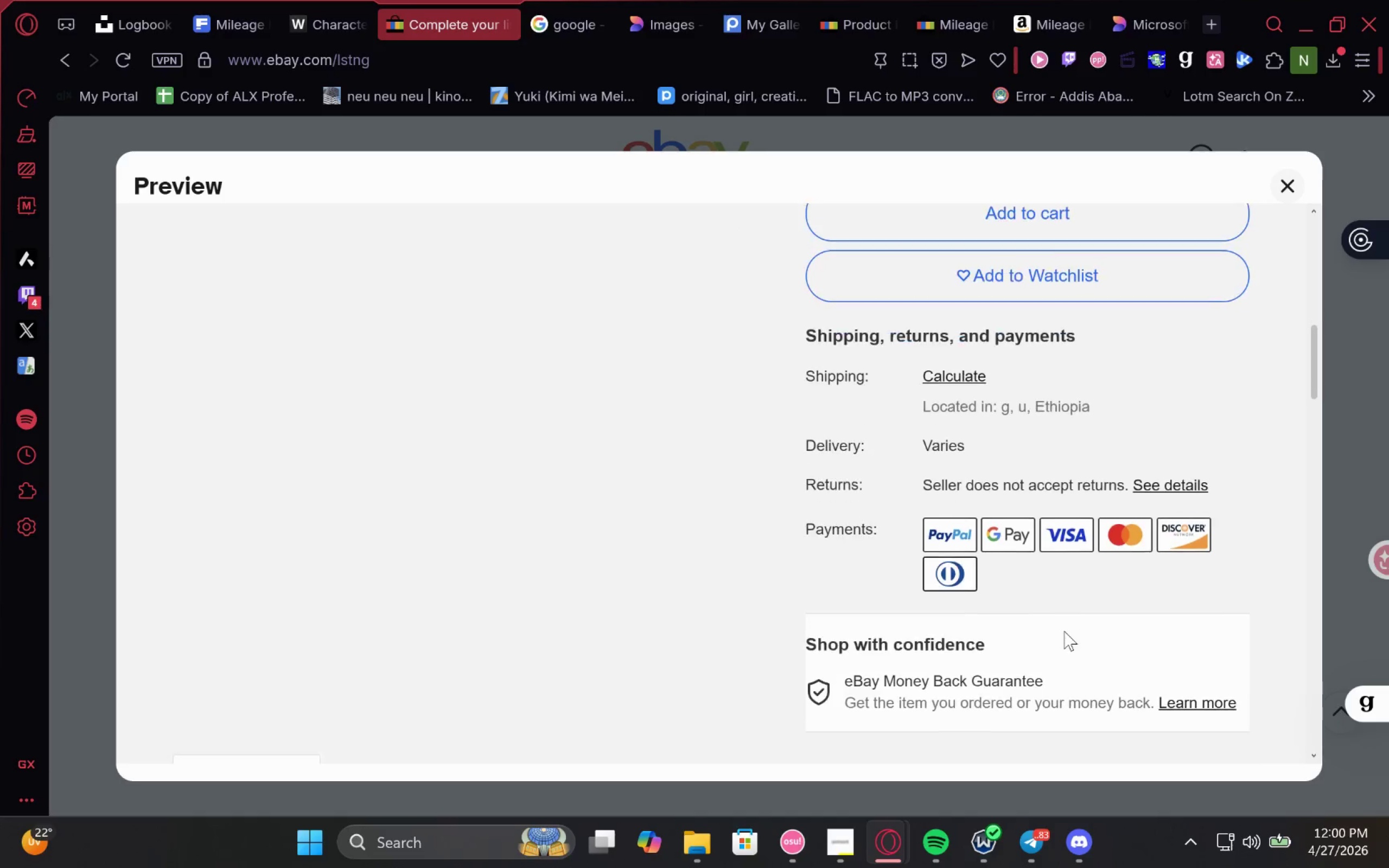 
wait(243.48)
 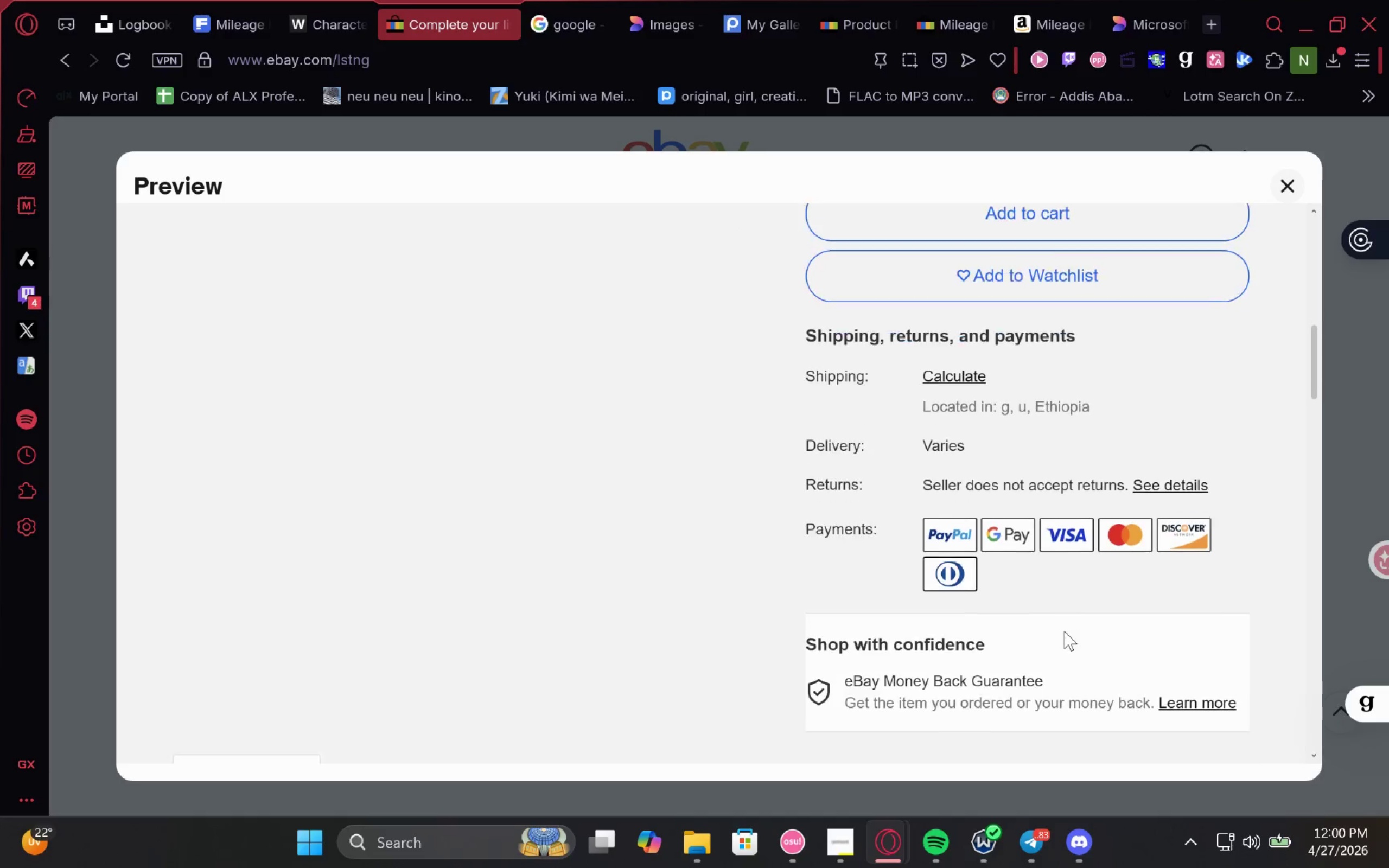 
key(Meta+MetaLeft)
 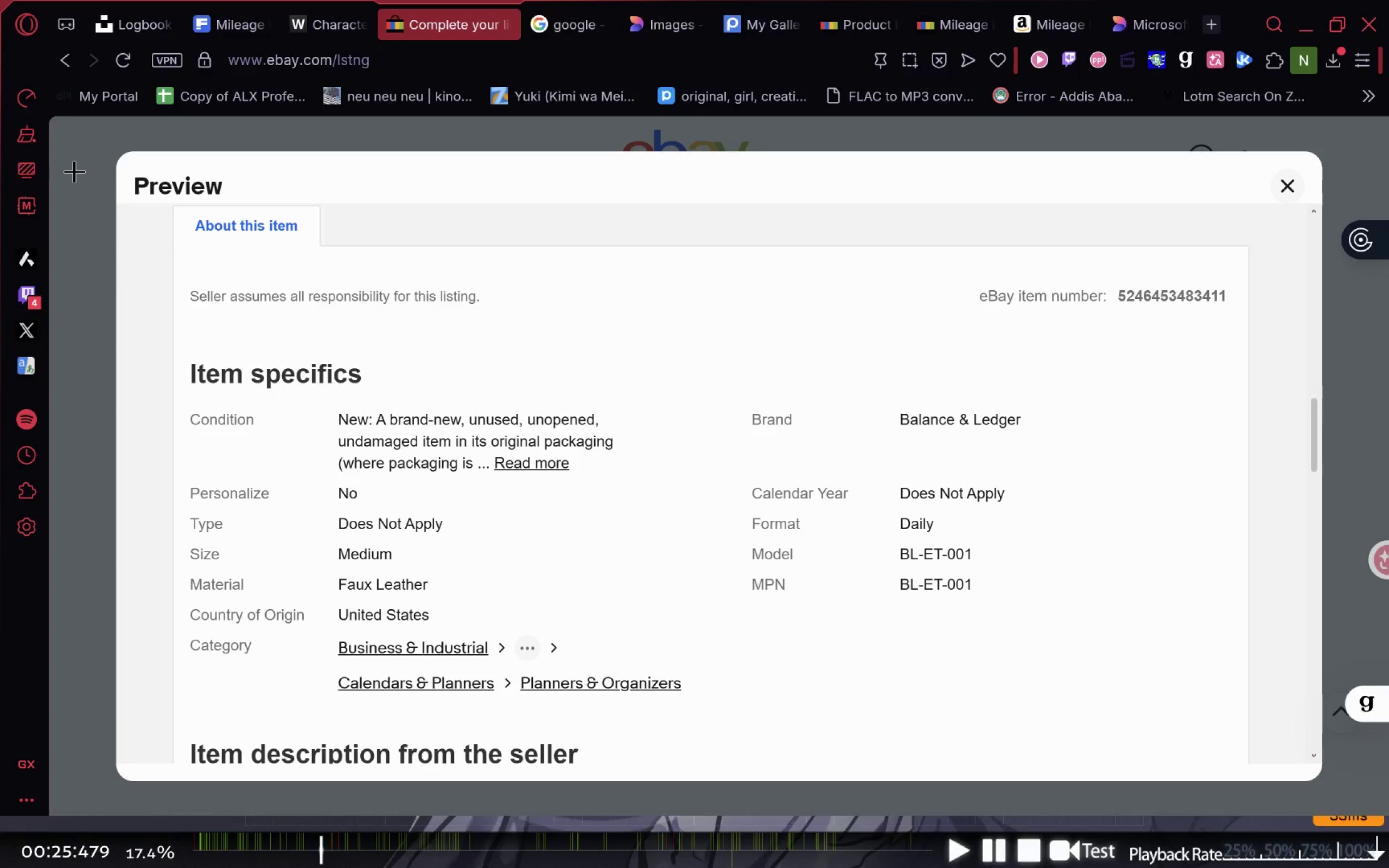 
key(Meta+Shift+S)
 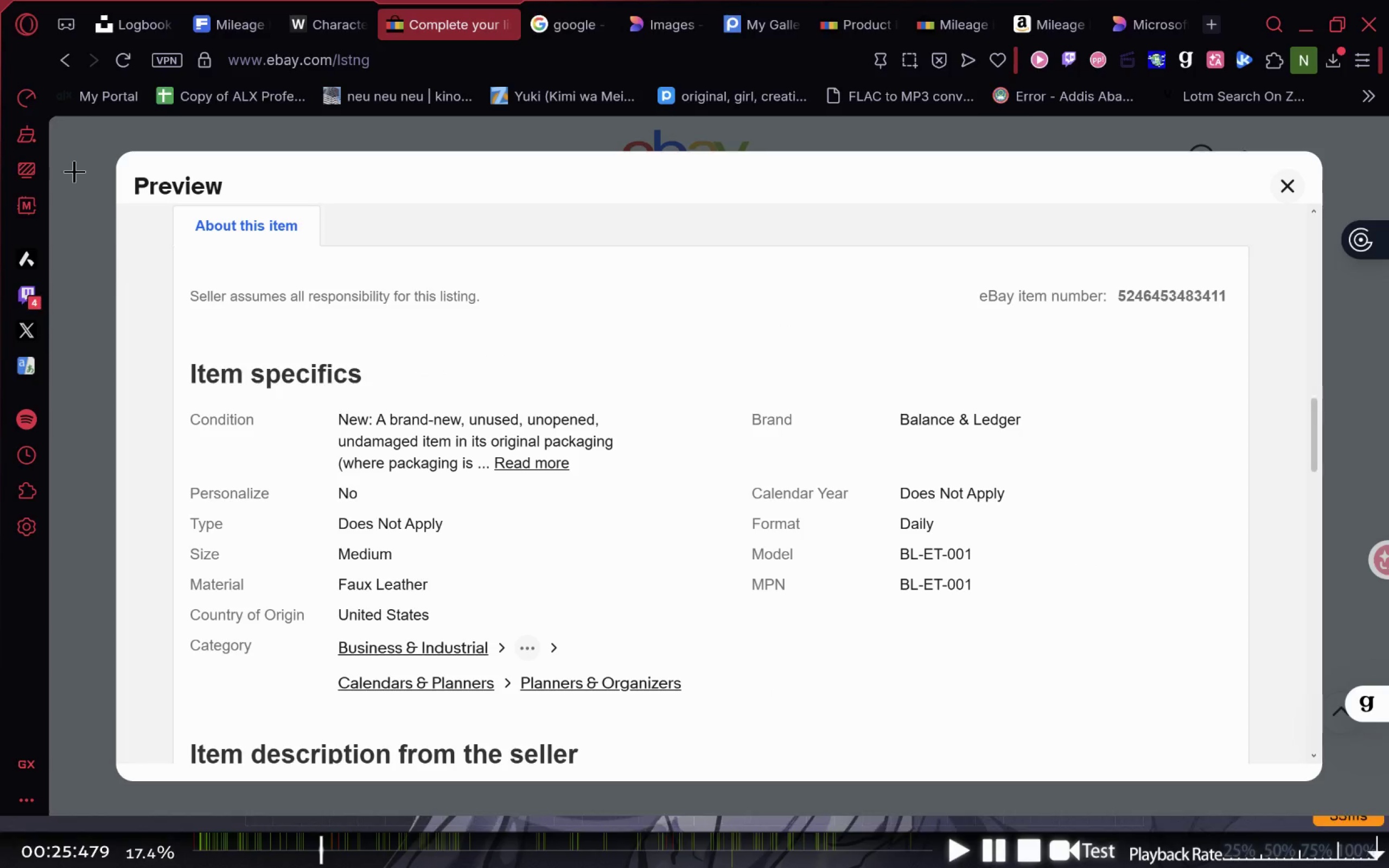 
key(Meta+Shift+ShiftLeft)
 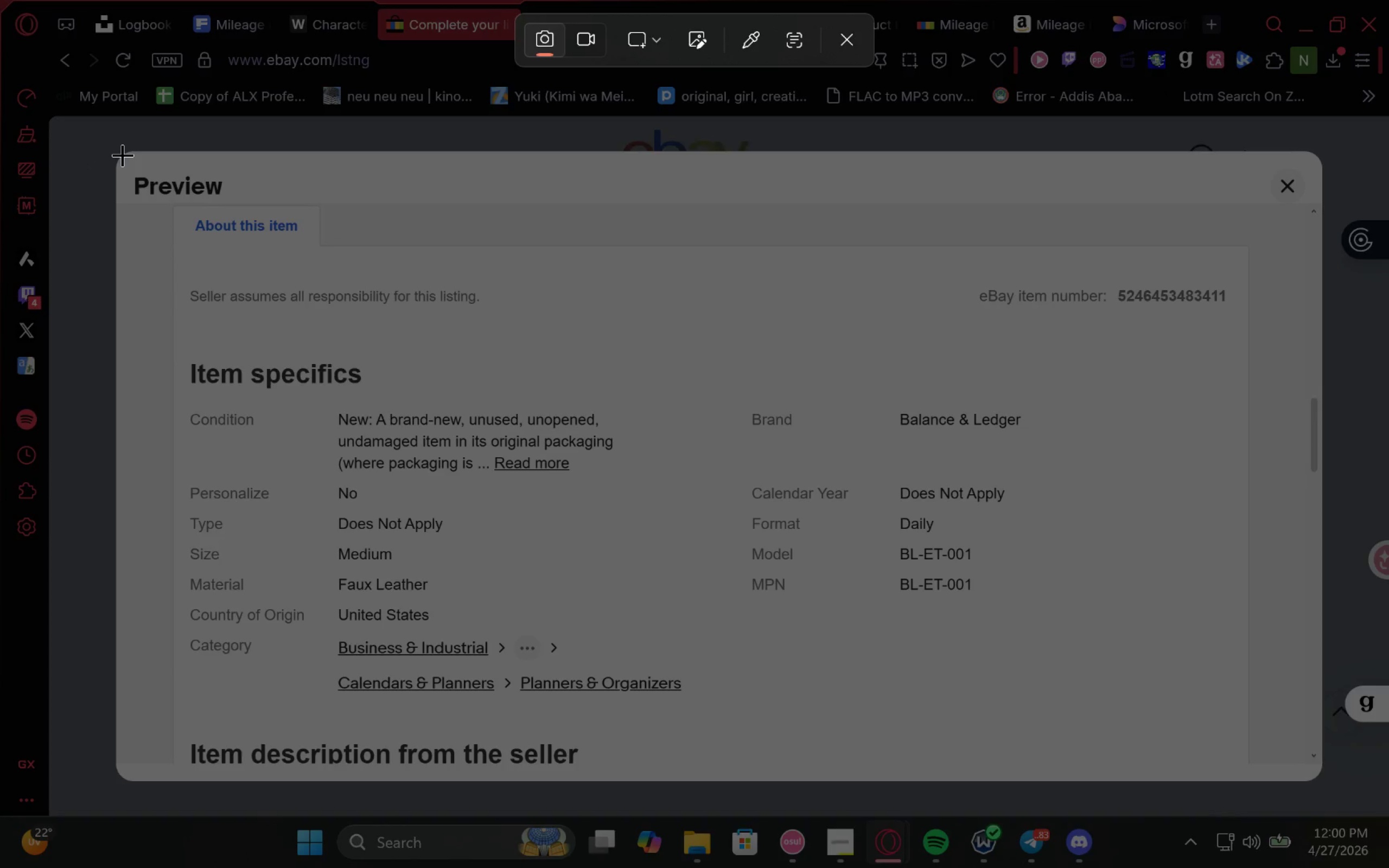 
left_click_drag(start_coordinate=[121, 155], to_coordinate=[1308, 773])
 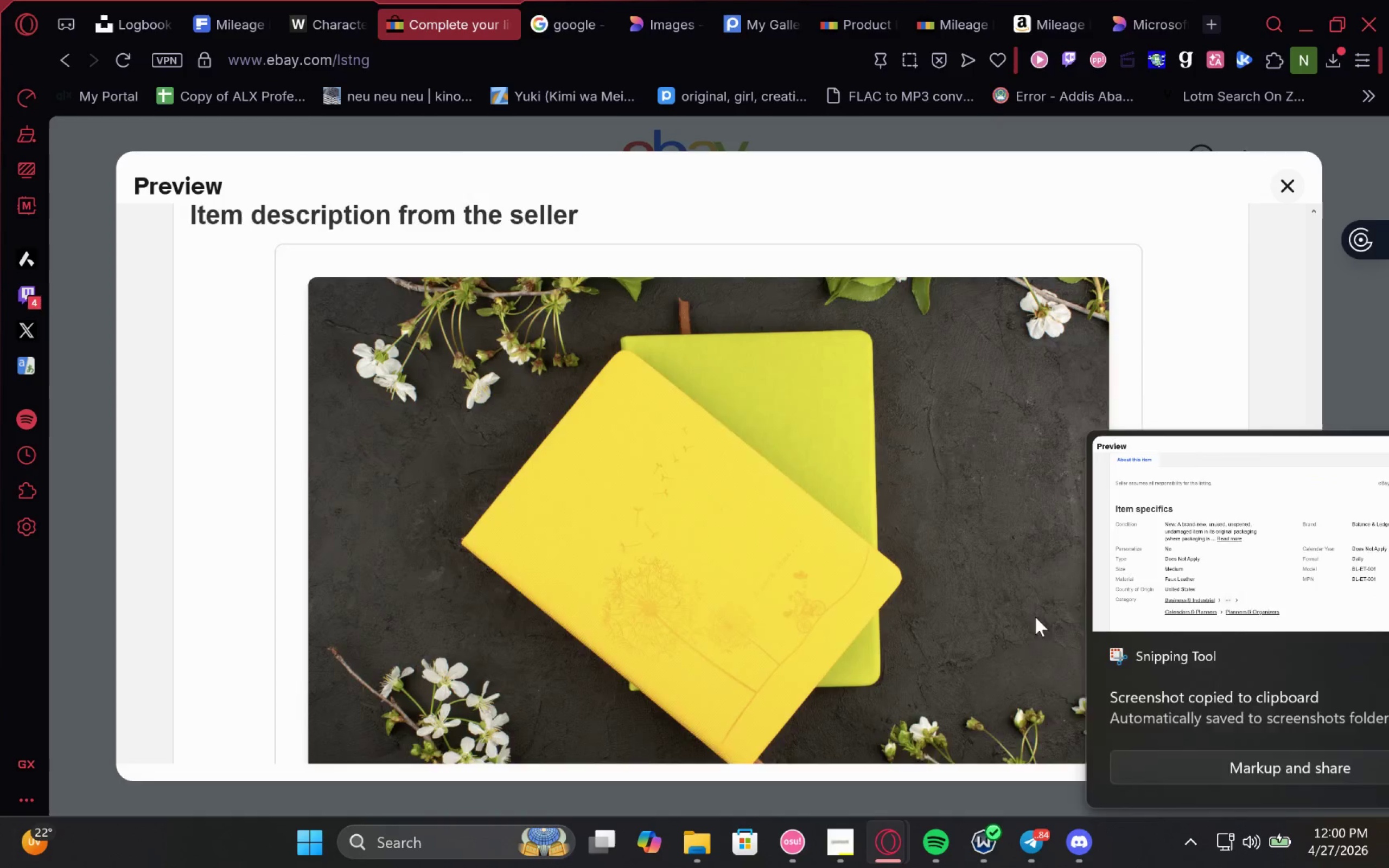 
left_click([1346, 654])
 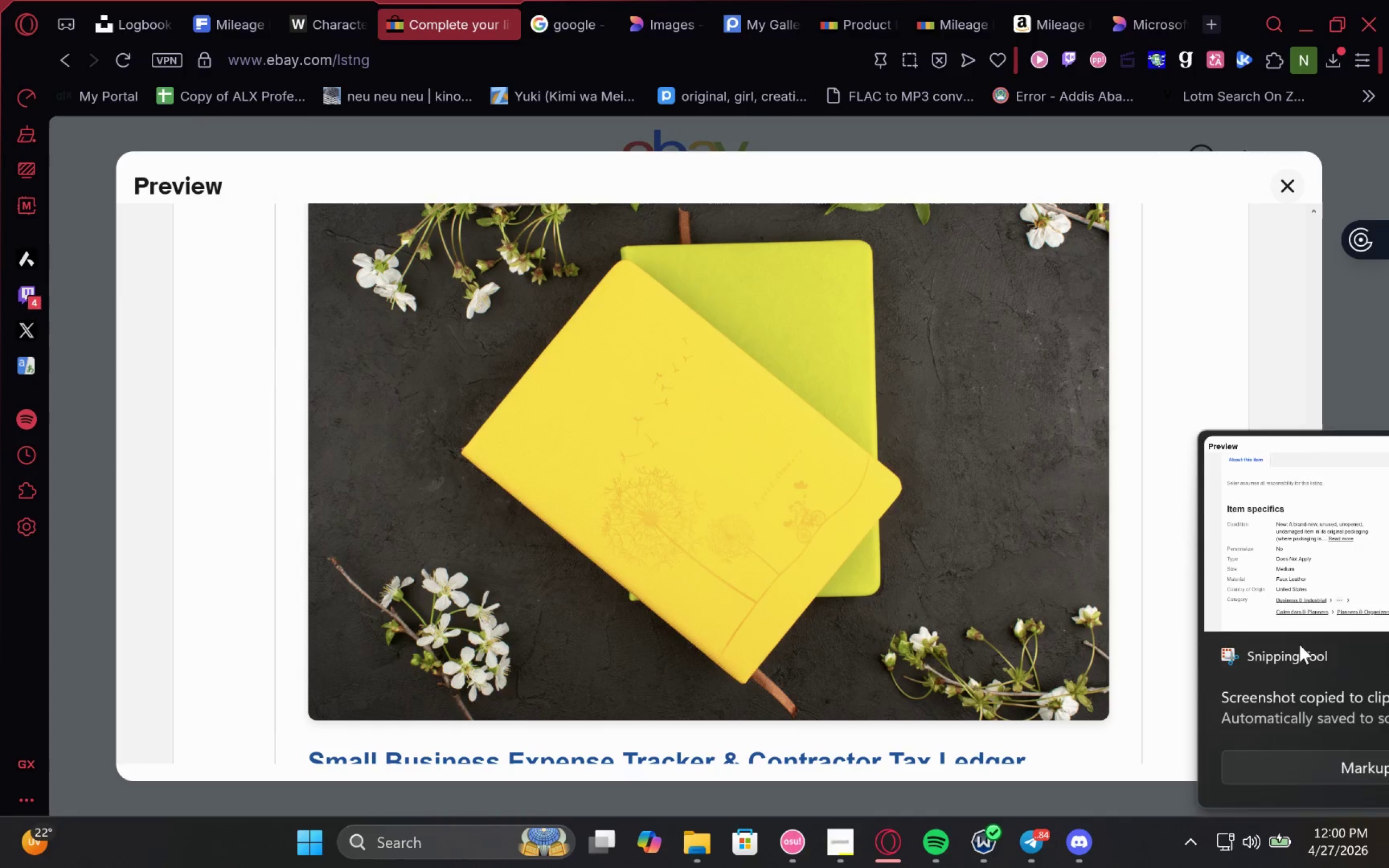 
scroll: coordinate [1316, 666], scroll_direction: none, amount: 0.0
 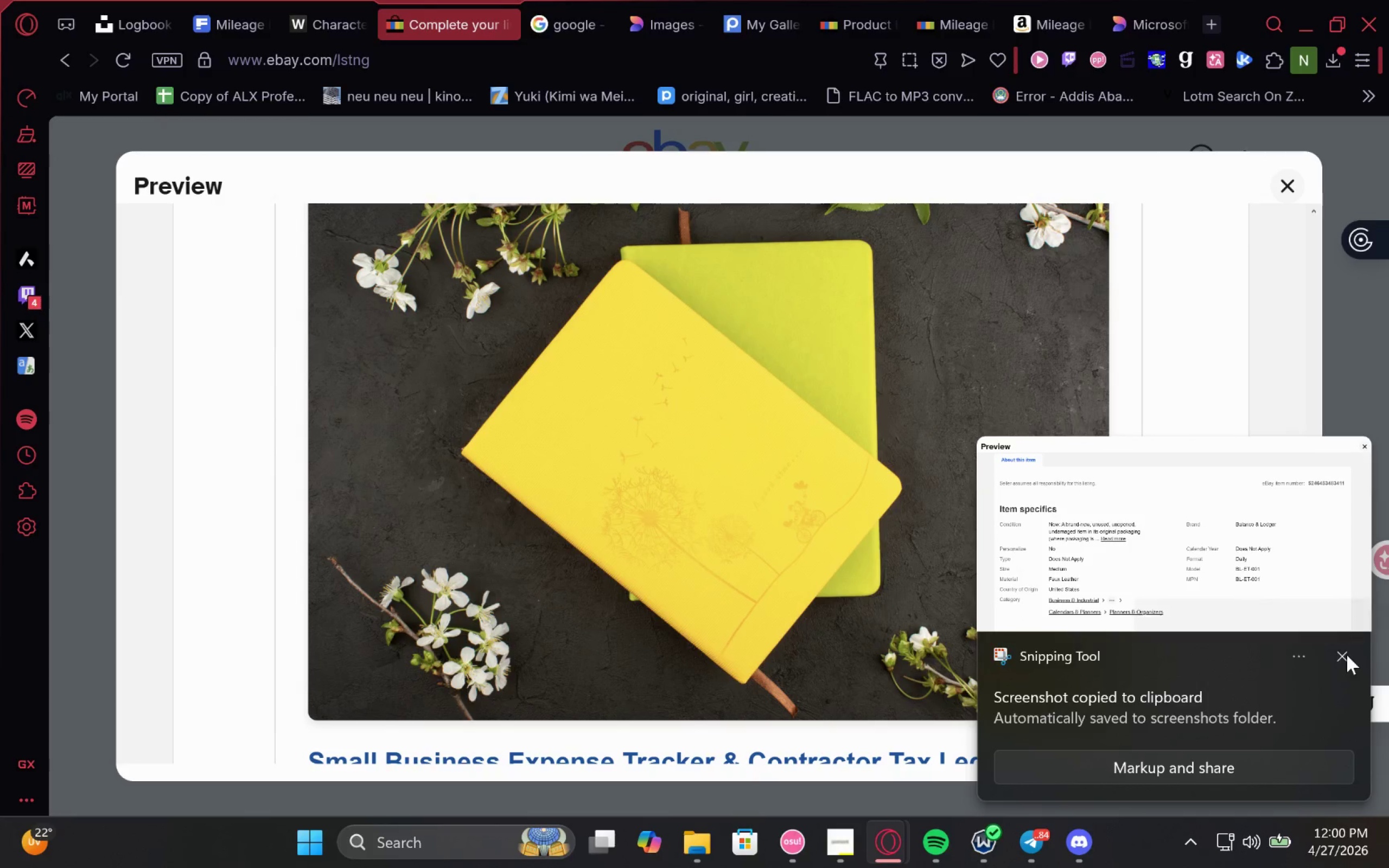 
scroll: coordinate [1261, 638], scroll_direction: up, amount: 1.0
 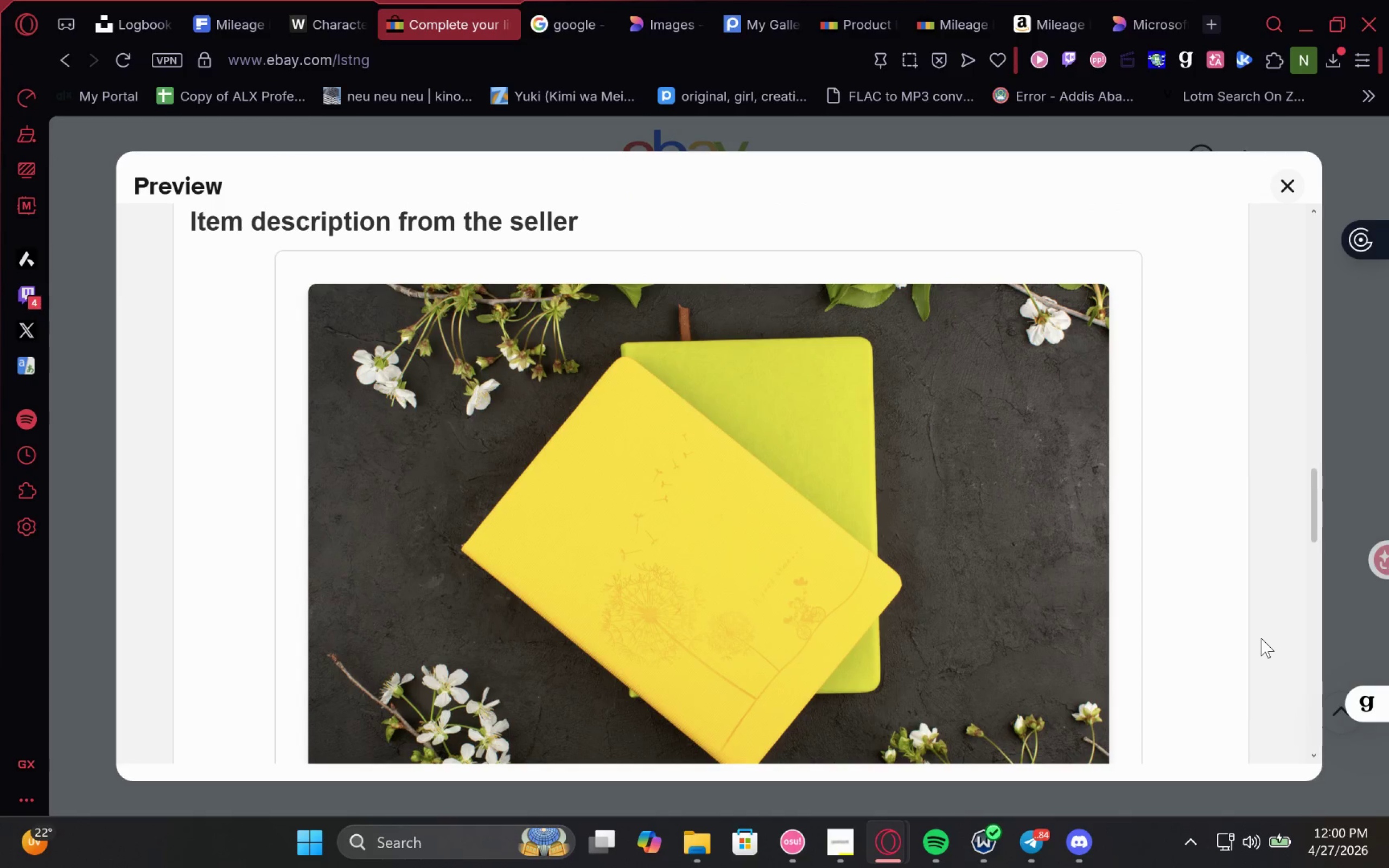 
key(Meta+Shift+ShiftLeft)
 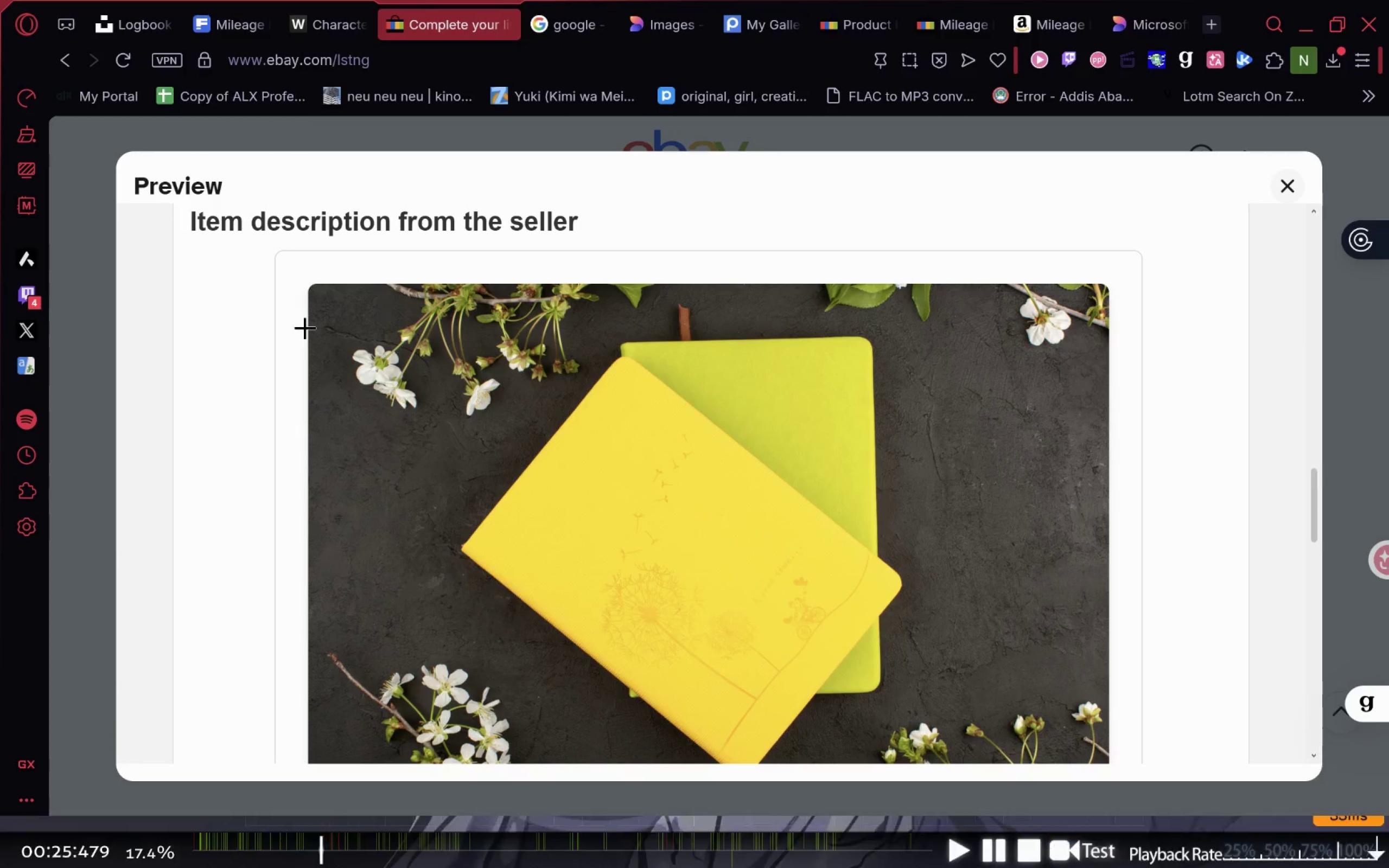 
key(Meta+MetaLeft)
 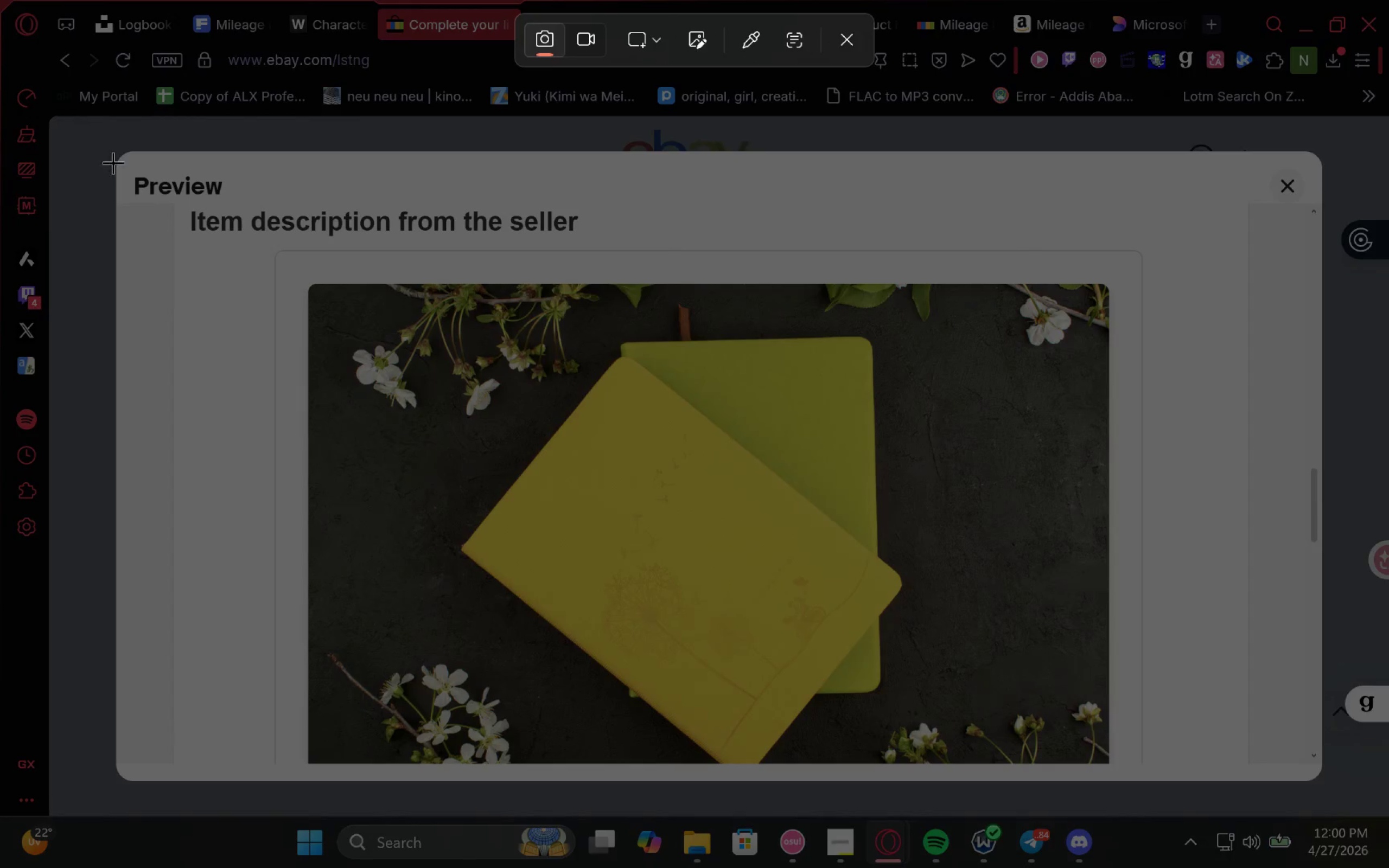 
key(Meta+Shift+S)
 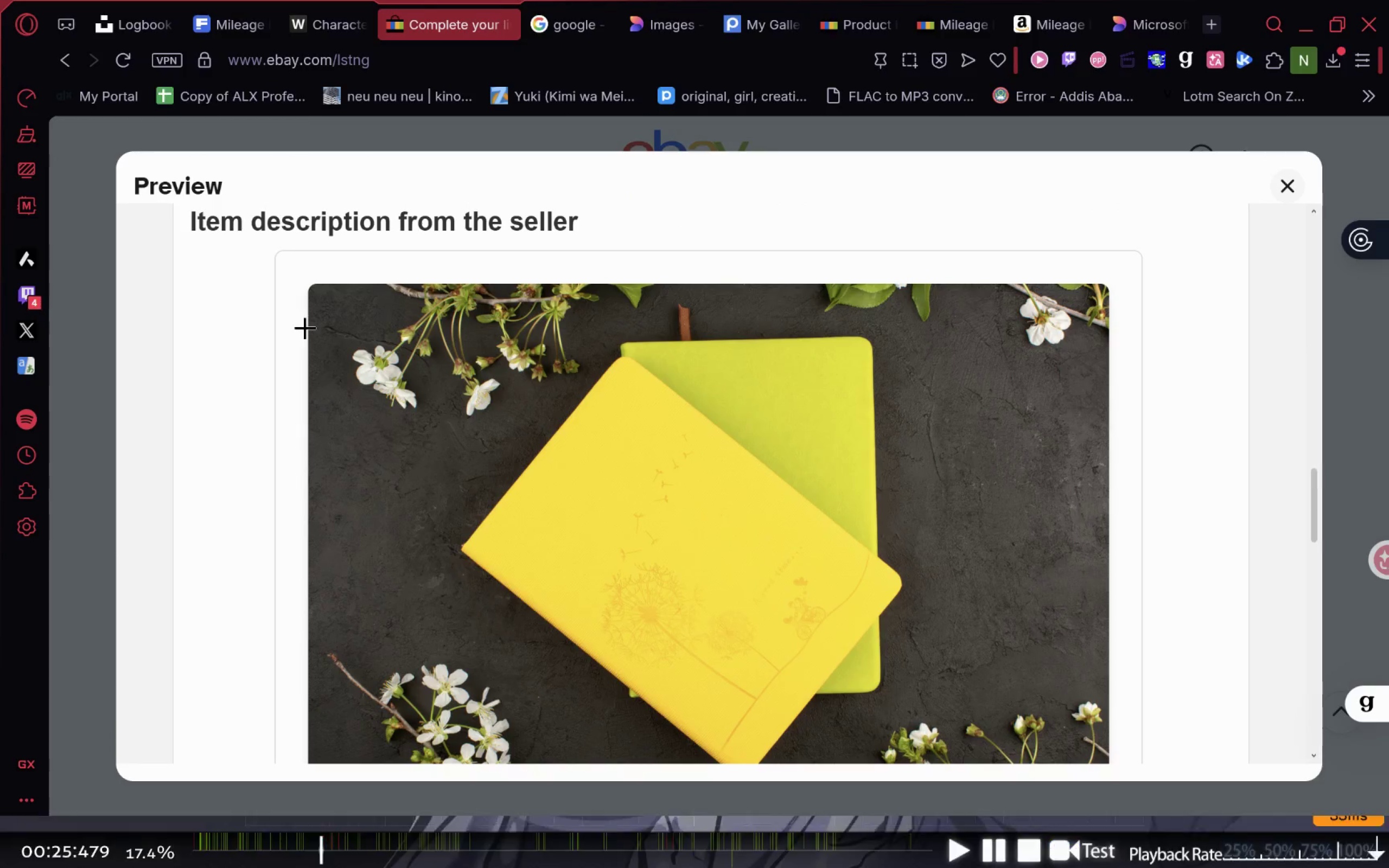 
left_click_drag(start_coordinate=[120, 158], to_coordinate=[1307, 778])
 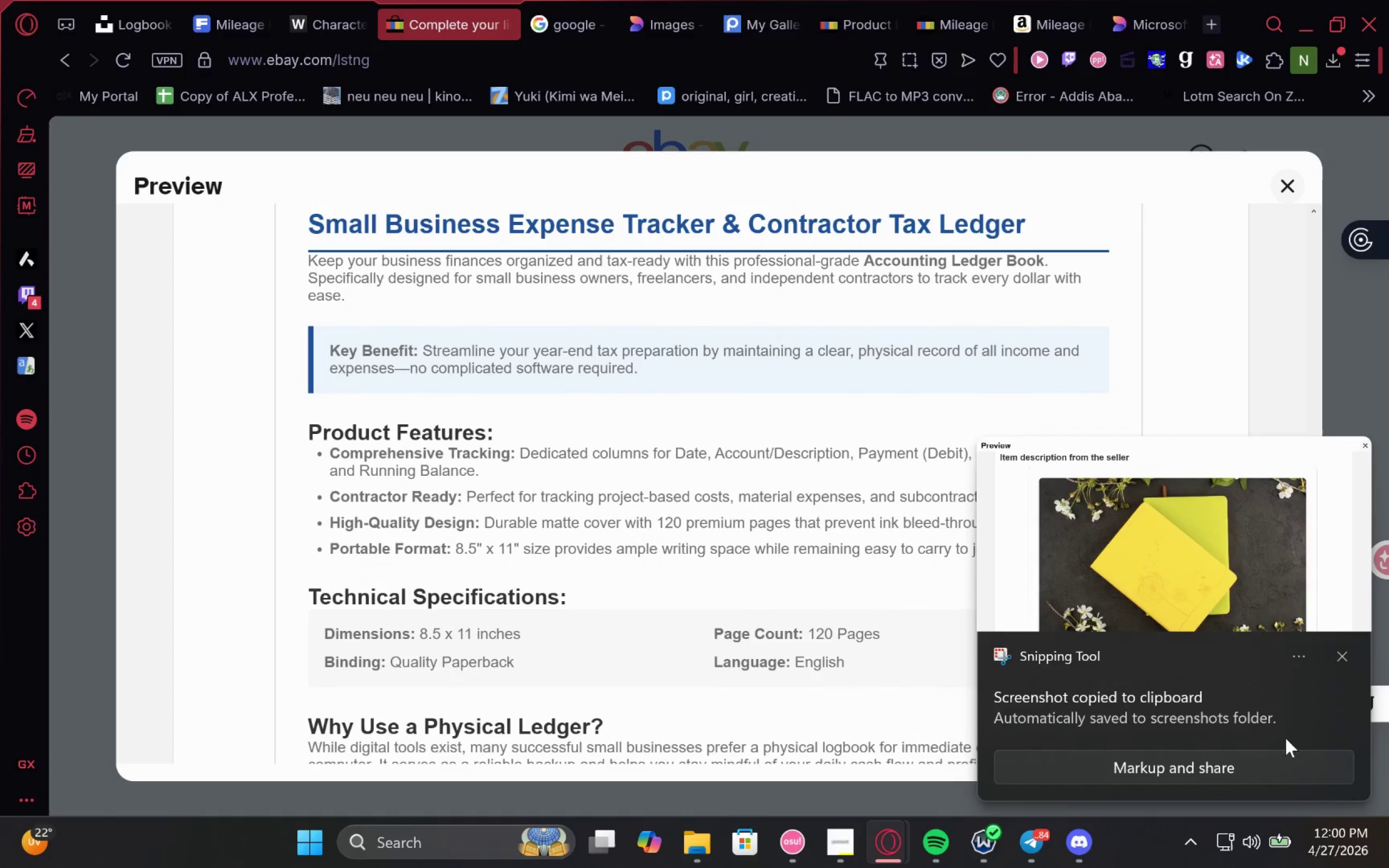 
left_click([1346, 656])
 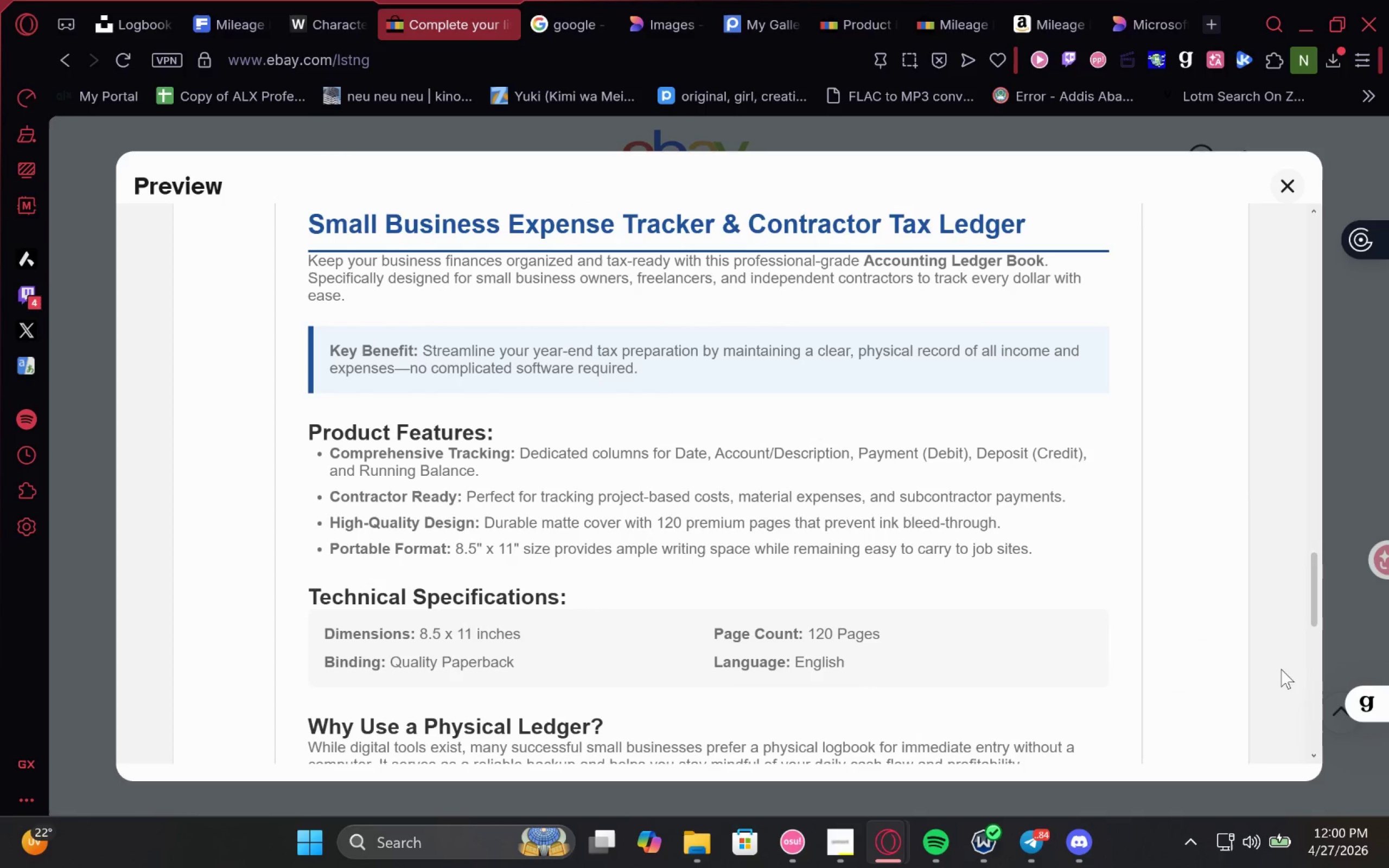 
key(F6)
 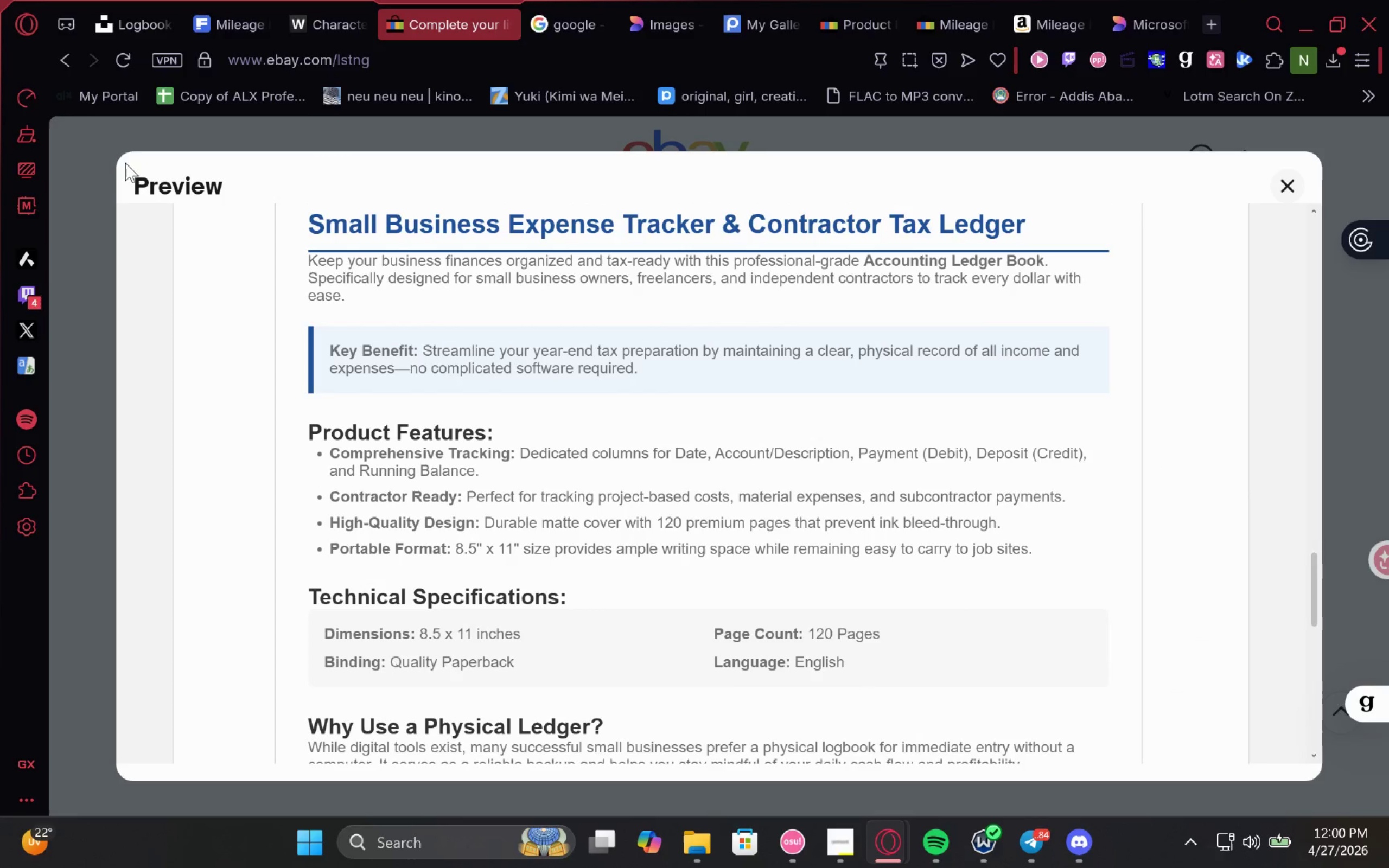 
key(Meta+MetaLeft)
 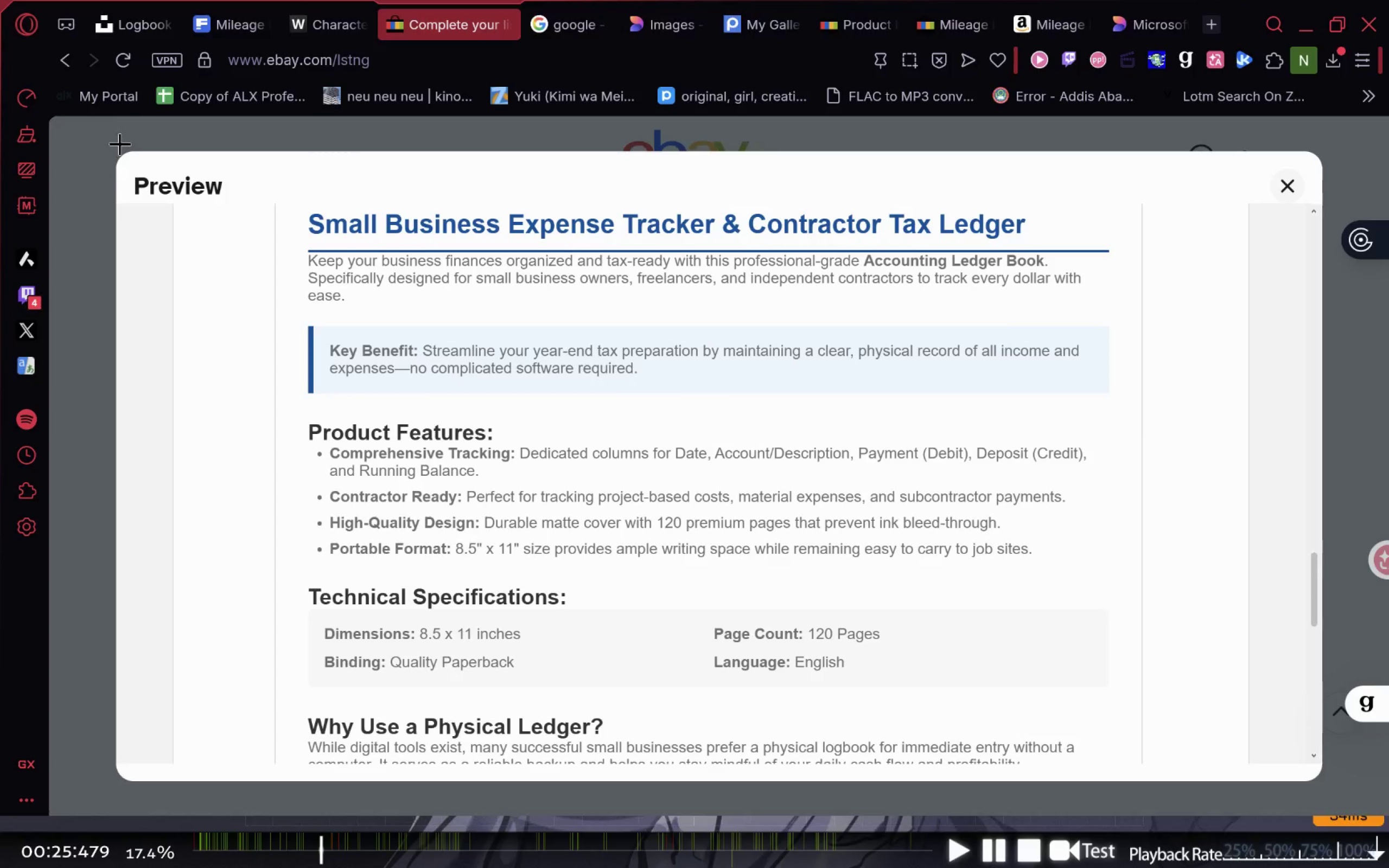 
key(Meta+Shift+ShiftLeft)
 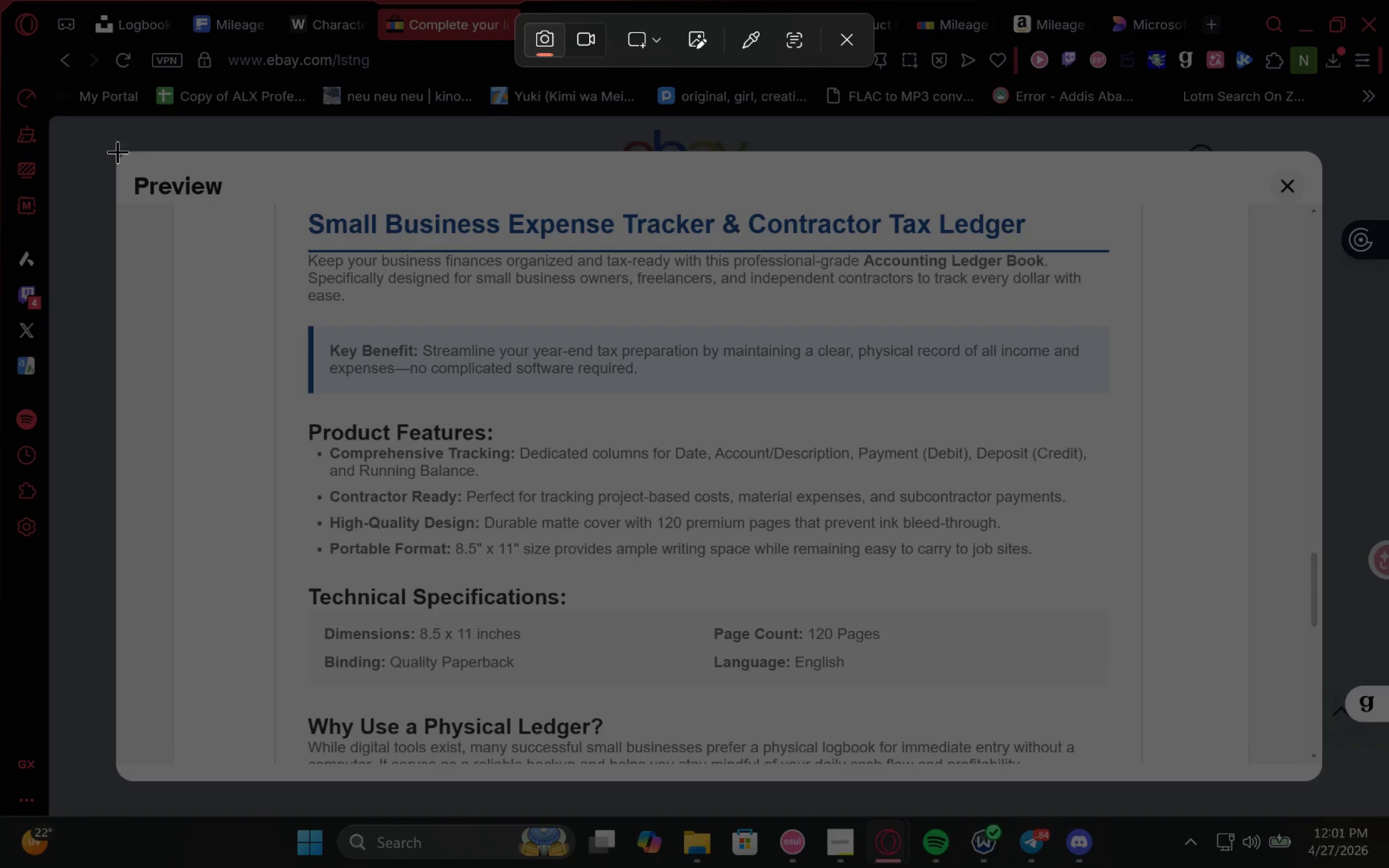 
key(Meta+Shift+S)
 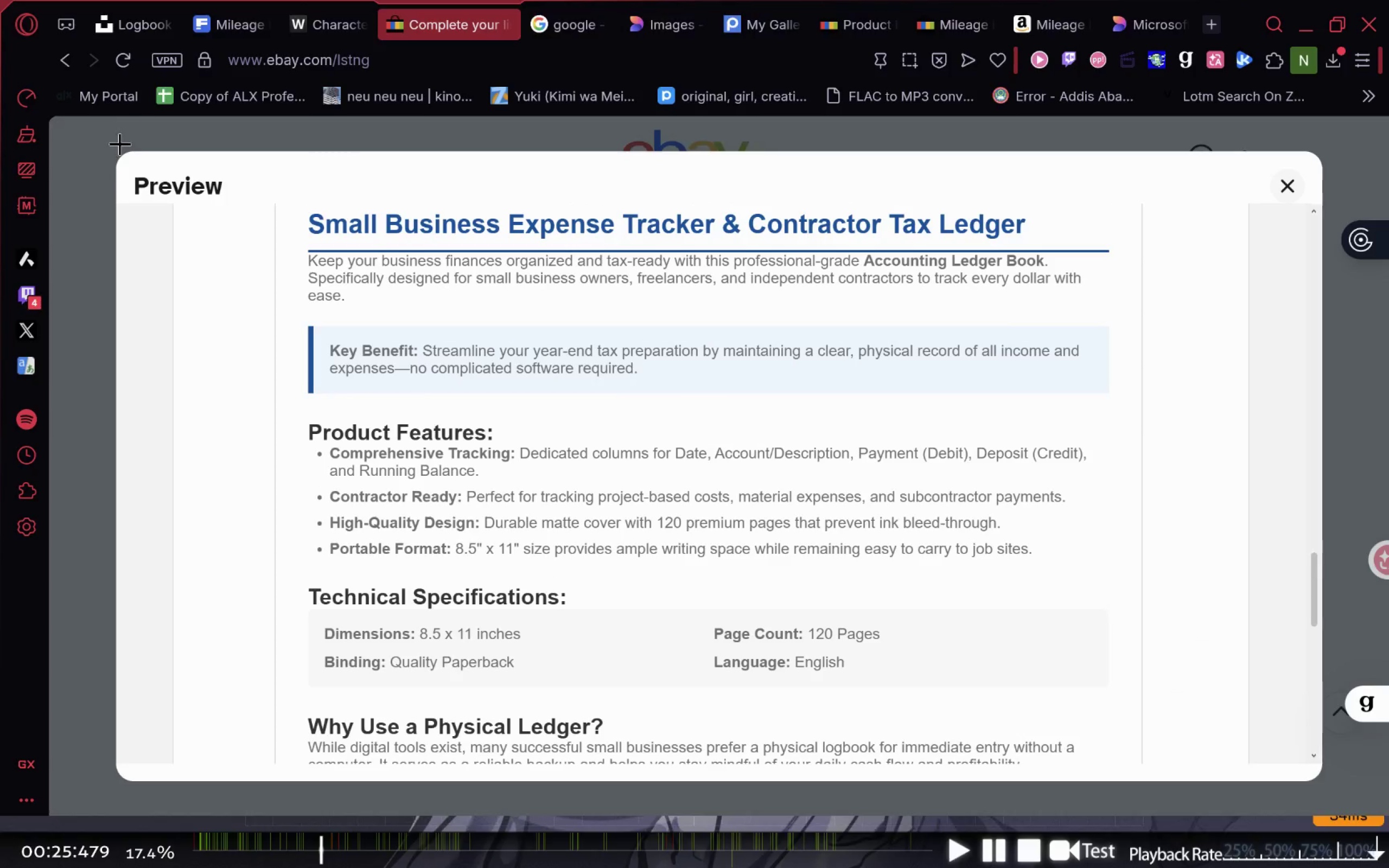 
left_click_drag(start_coordinate=[123, 159], to_coordinate=[1308, 775])
 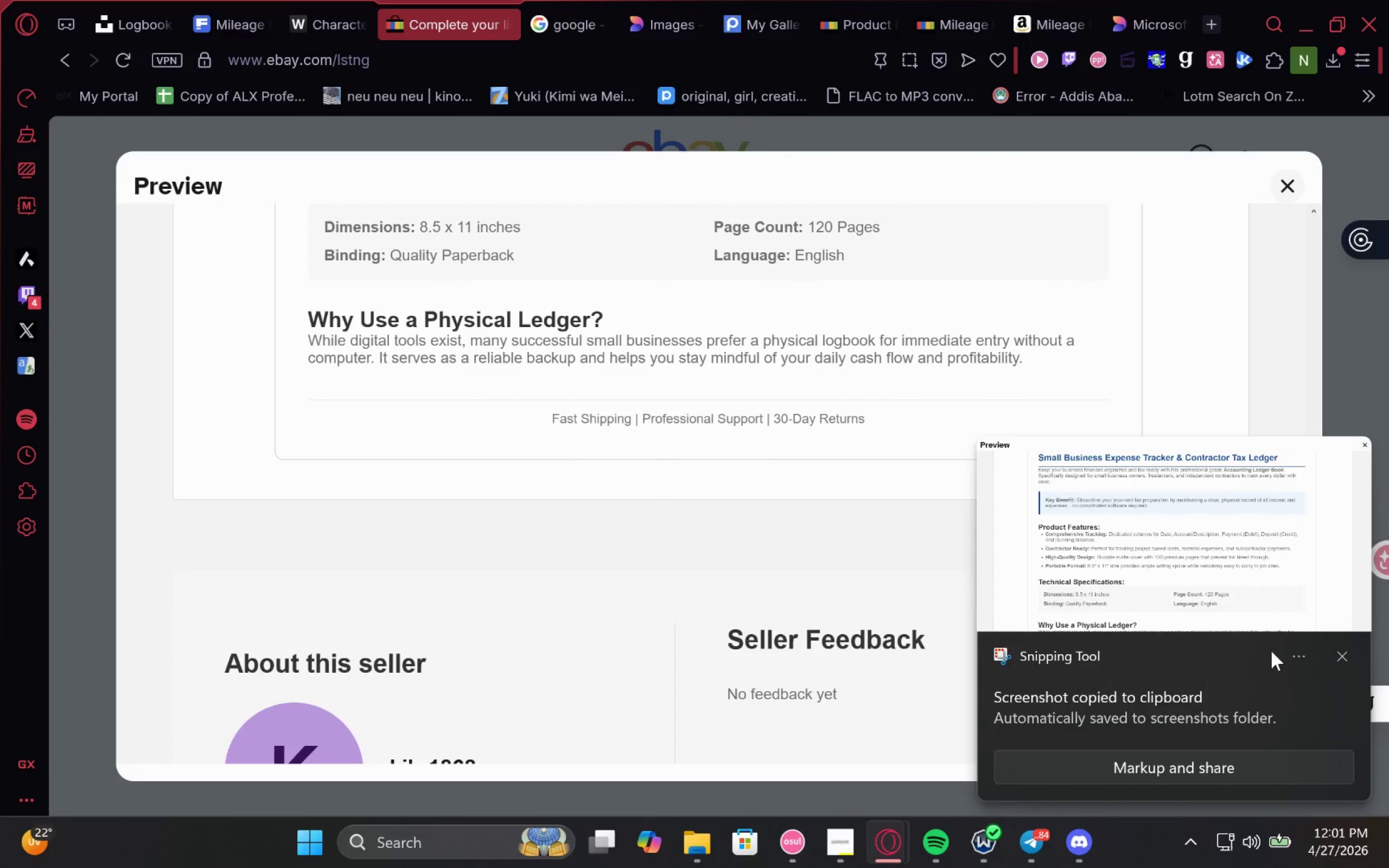 
left_click([1341, 647])
 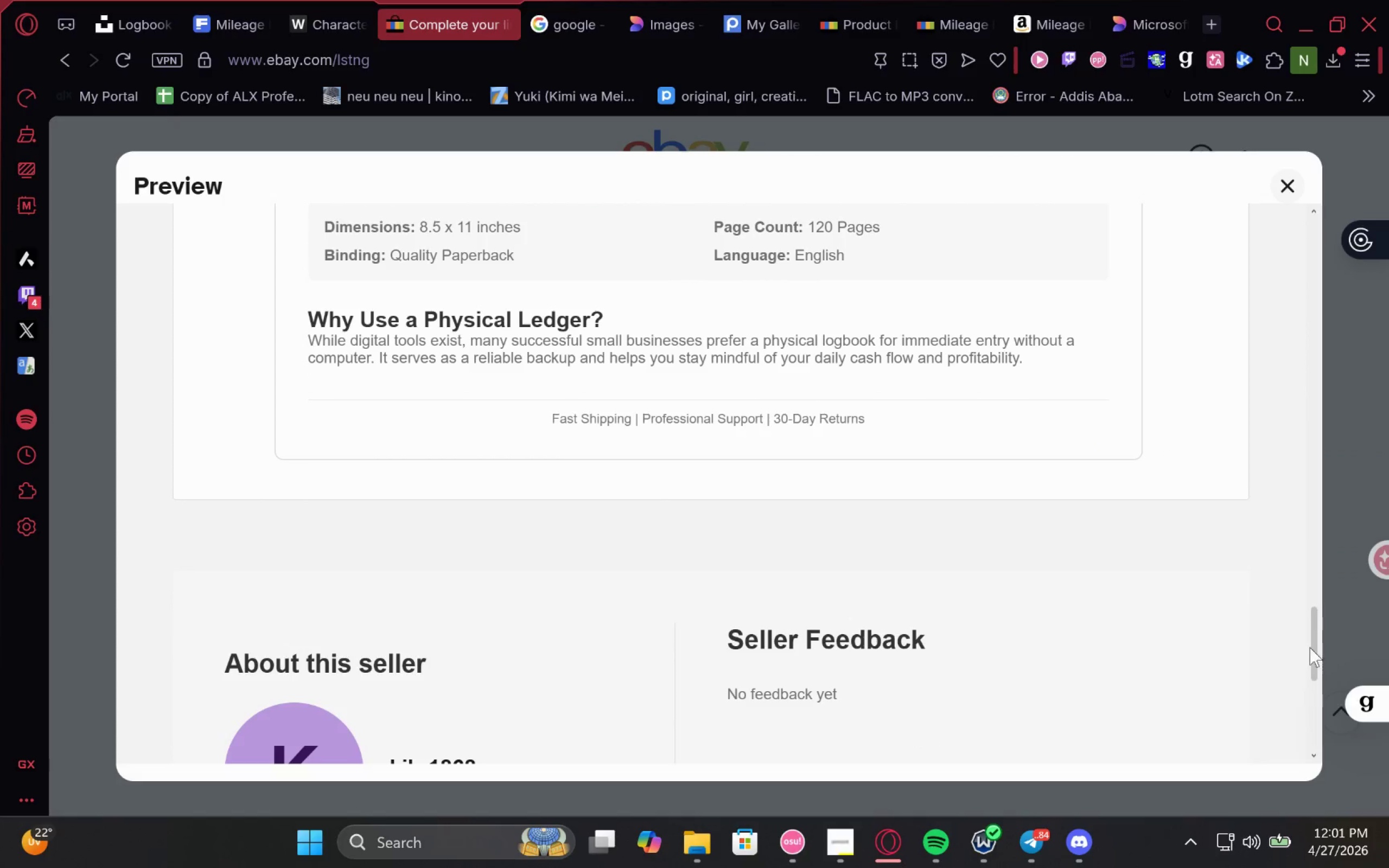 
scroll: coordinate [1274, 646], scroll_direction: up, amount: 4.0
 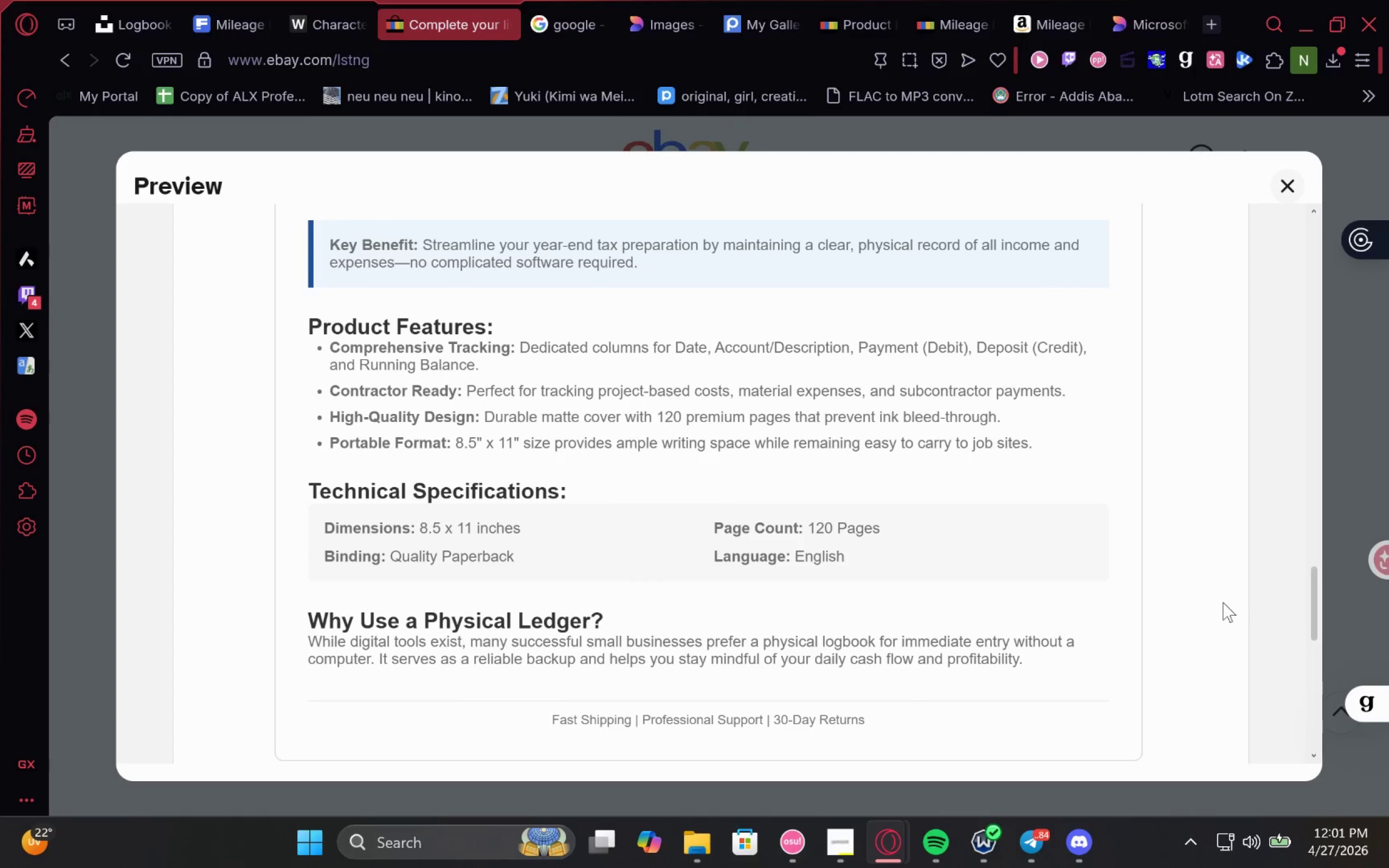 
key(Meta+Shift+S)
 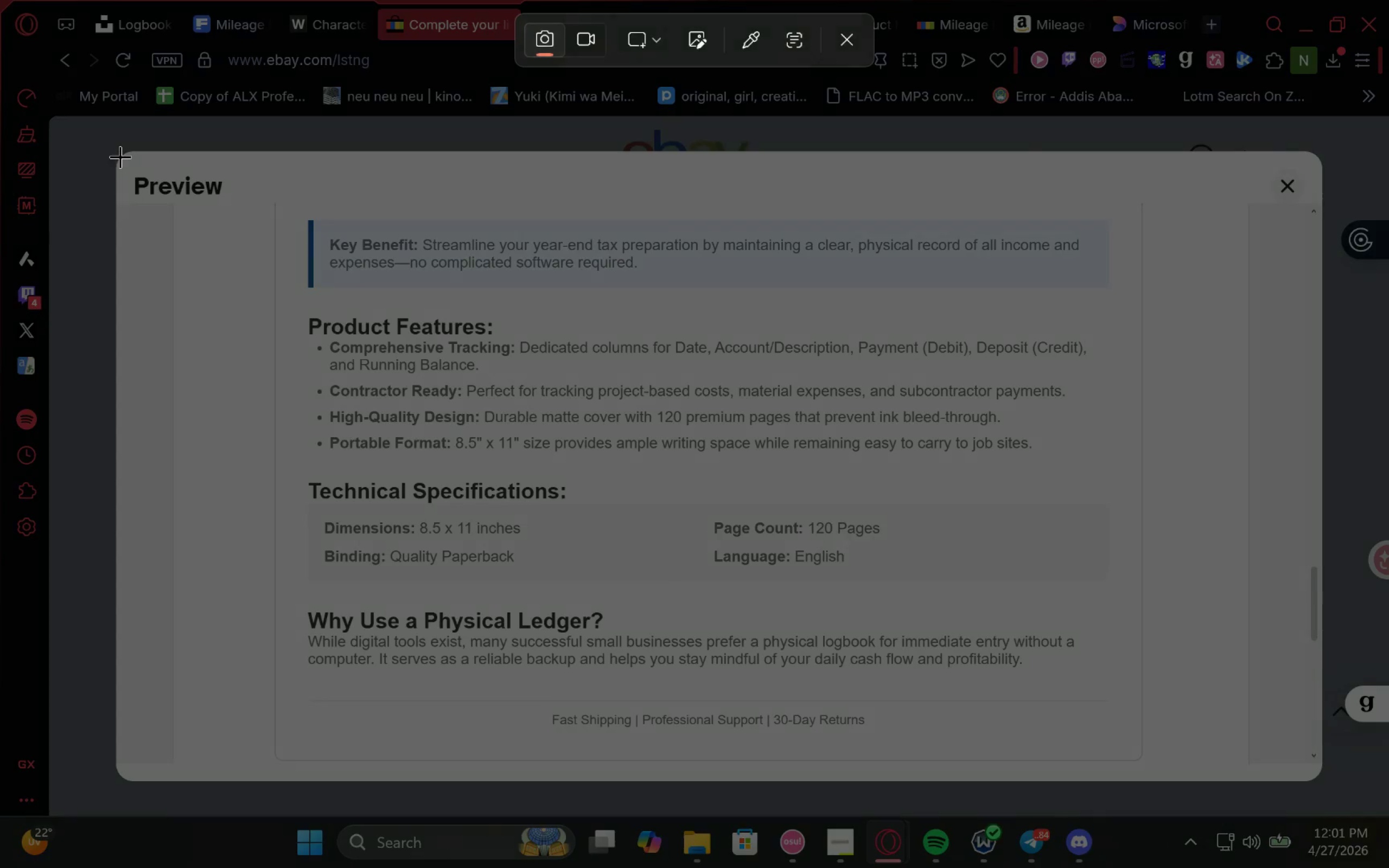 
key(Meta+Shift+ShiftLeft)
 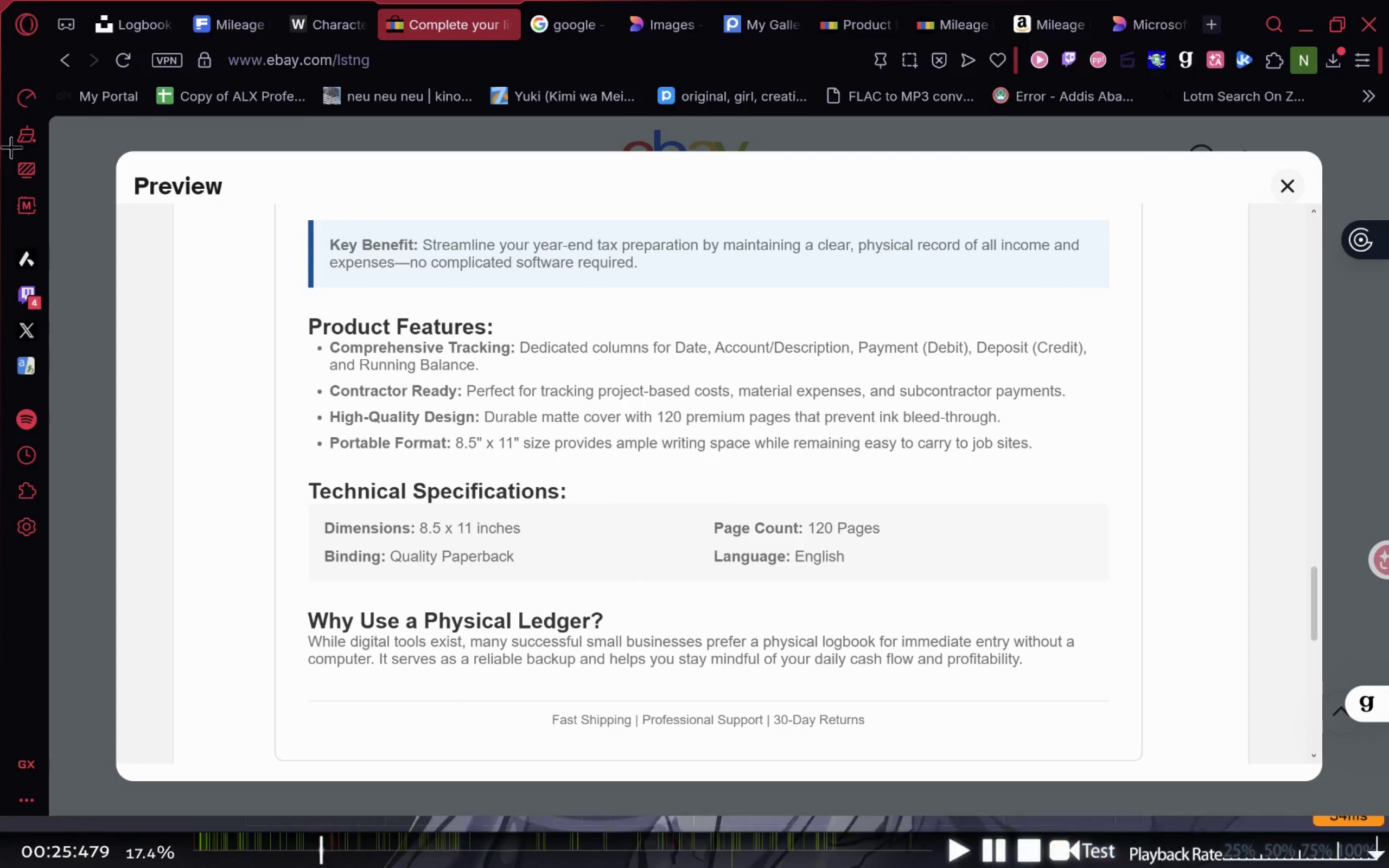 
key(Meta+MetaLeft)
 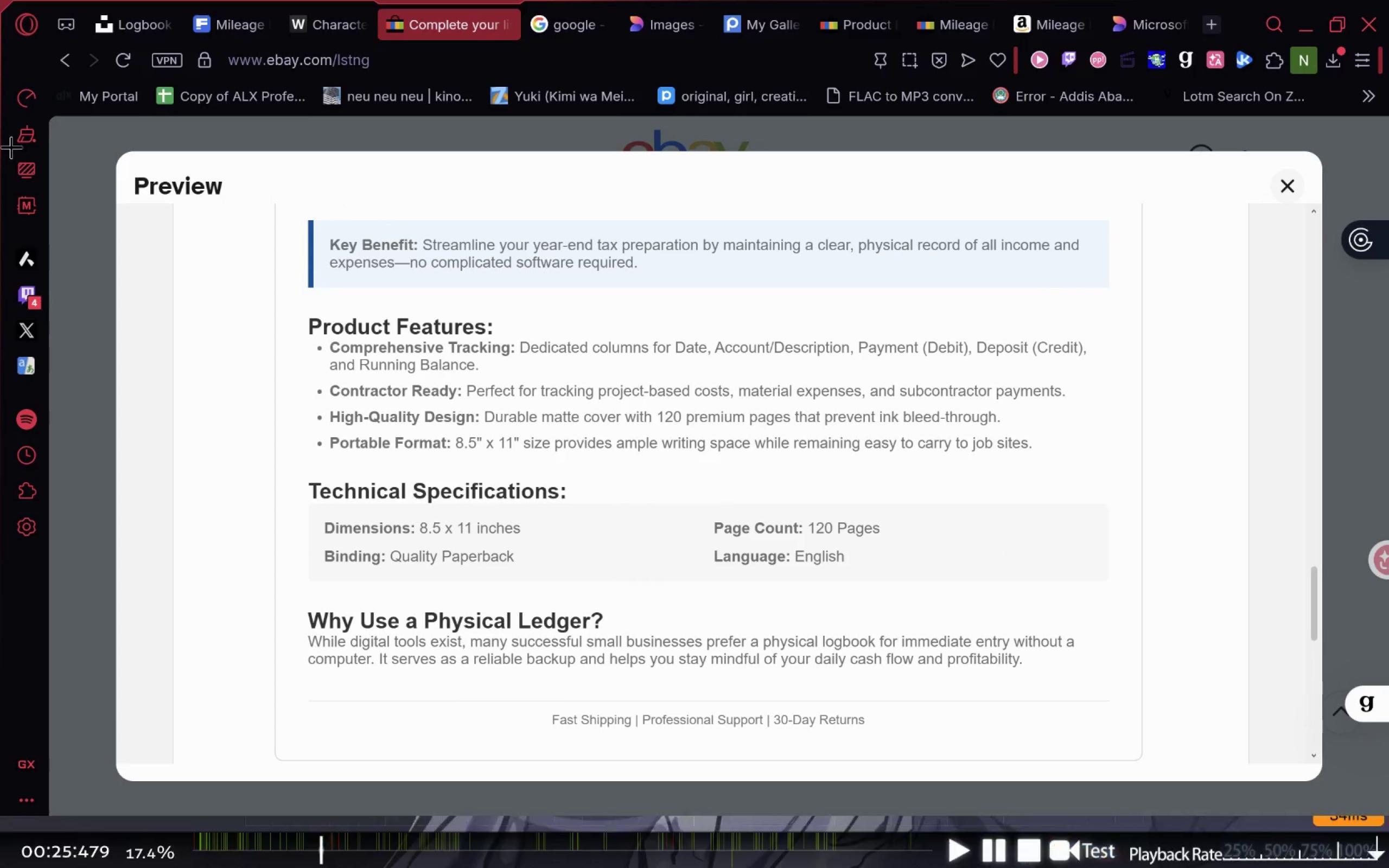 
left_click_drag(start_coordinate=[123, 156], to_coordinate=[1307, 778])
 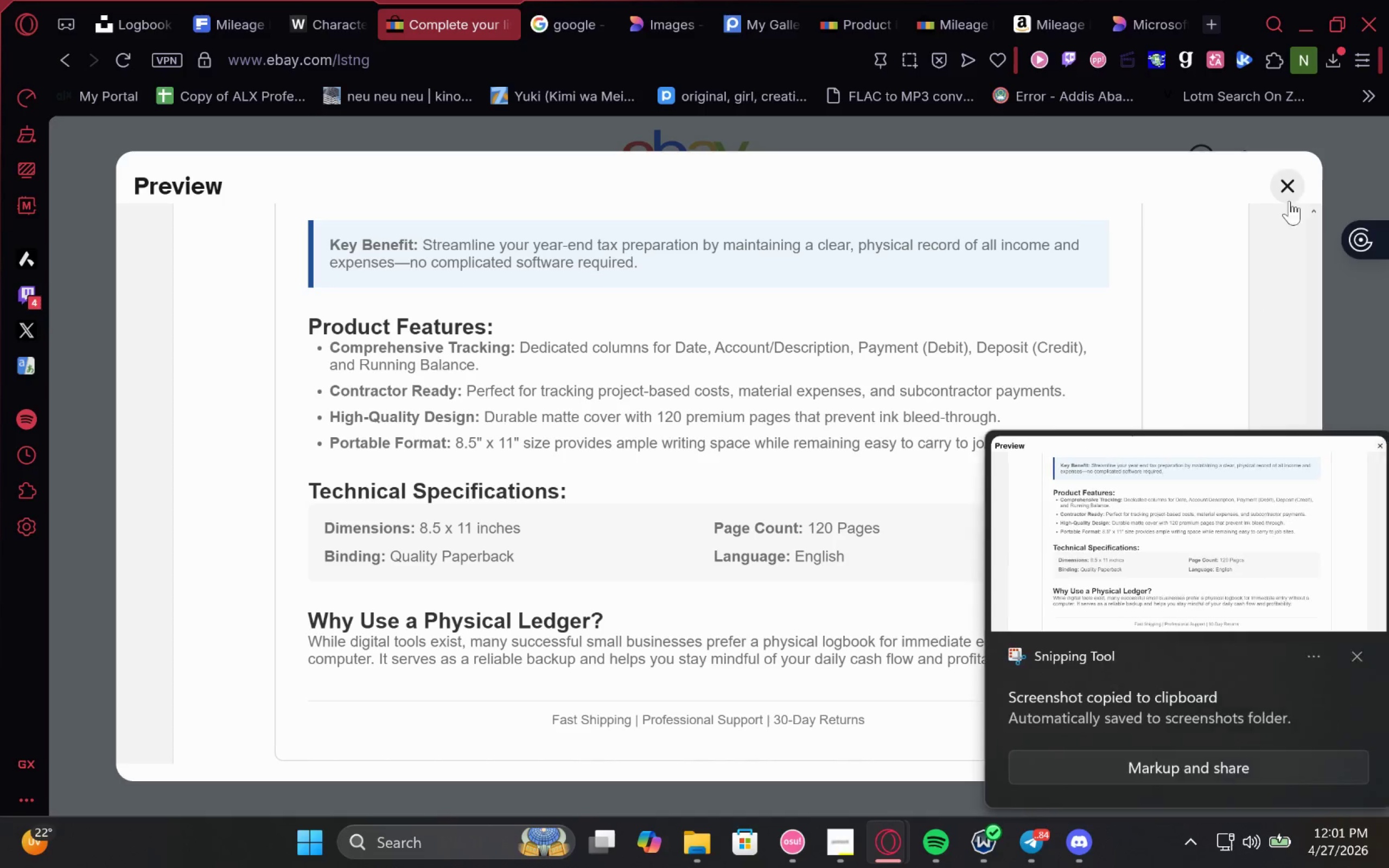 
left_click_drag(start_coordinate=[1282, 182], to_coordinate=[1282, 180])
 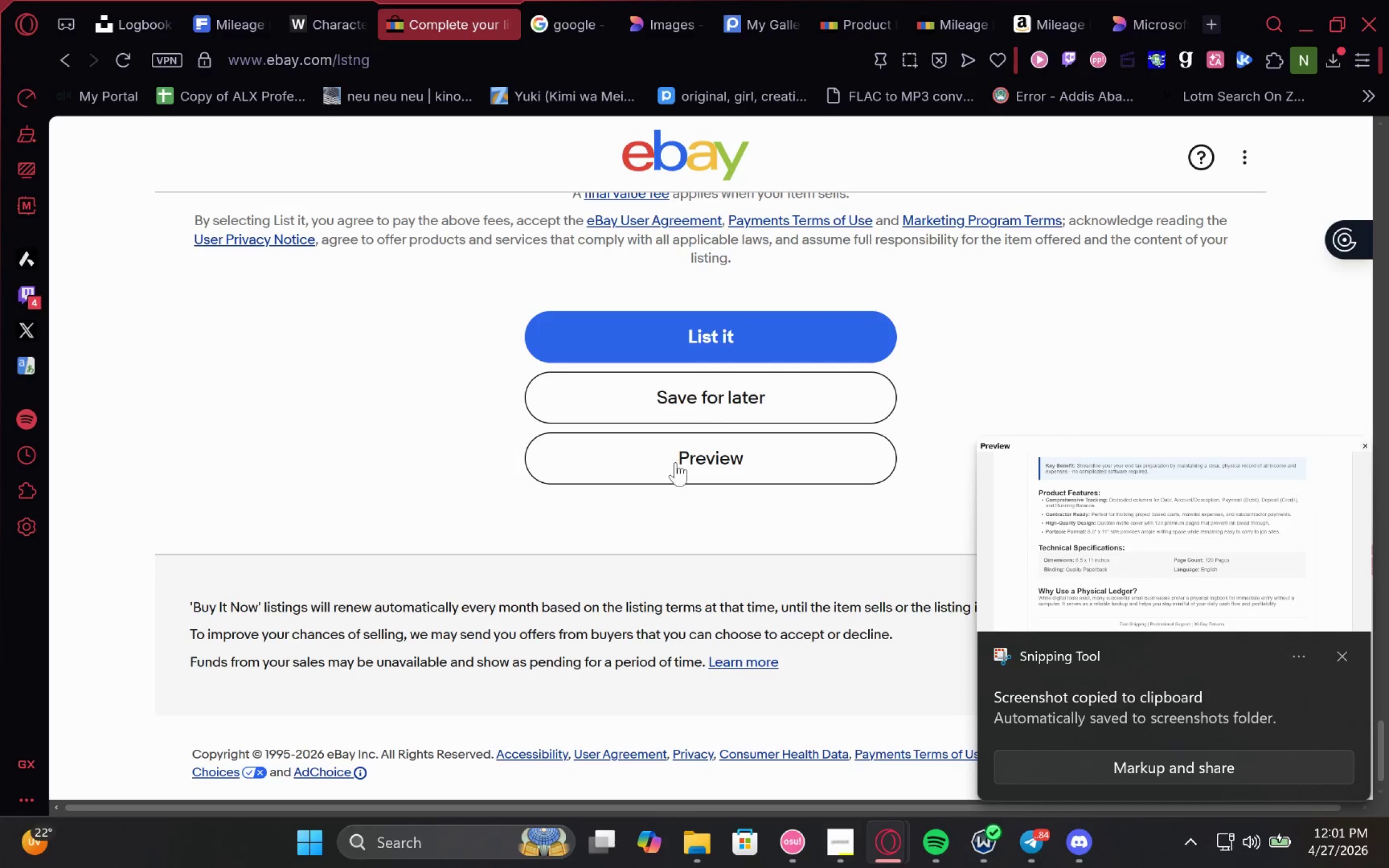 
left_click([741, 374])
 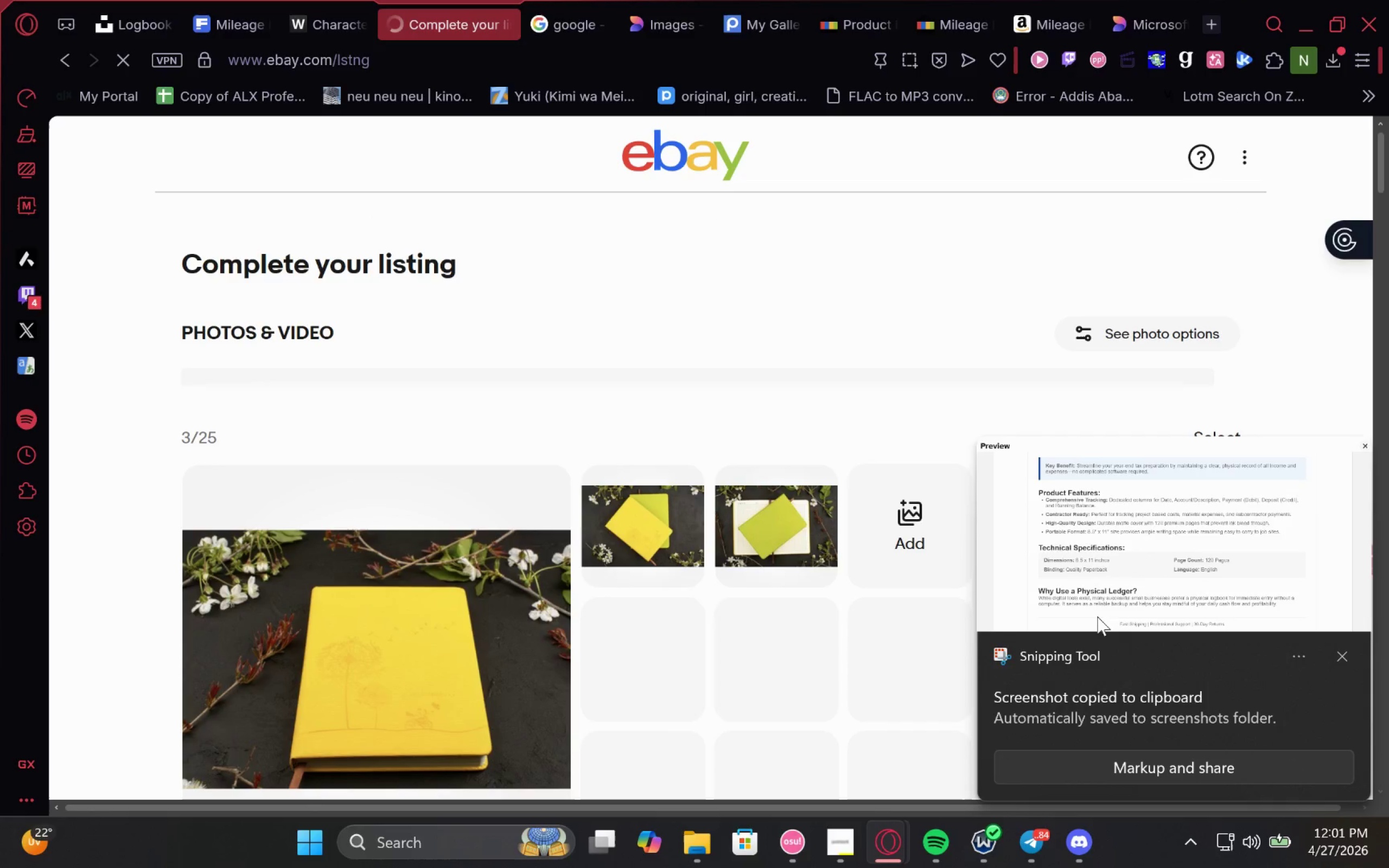 
mouse_move([432, 476])
 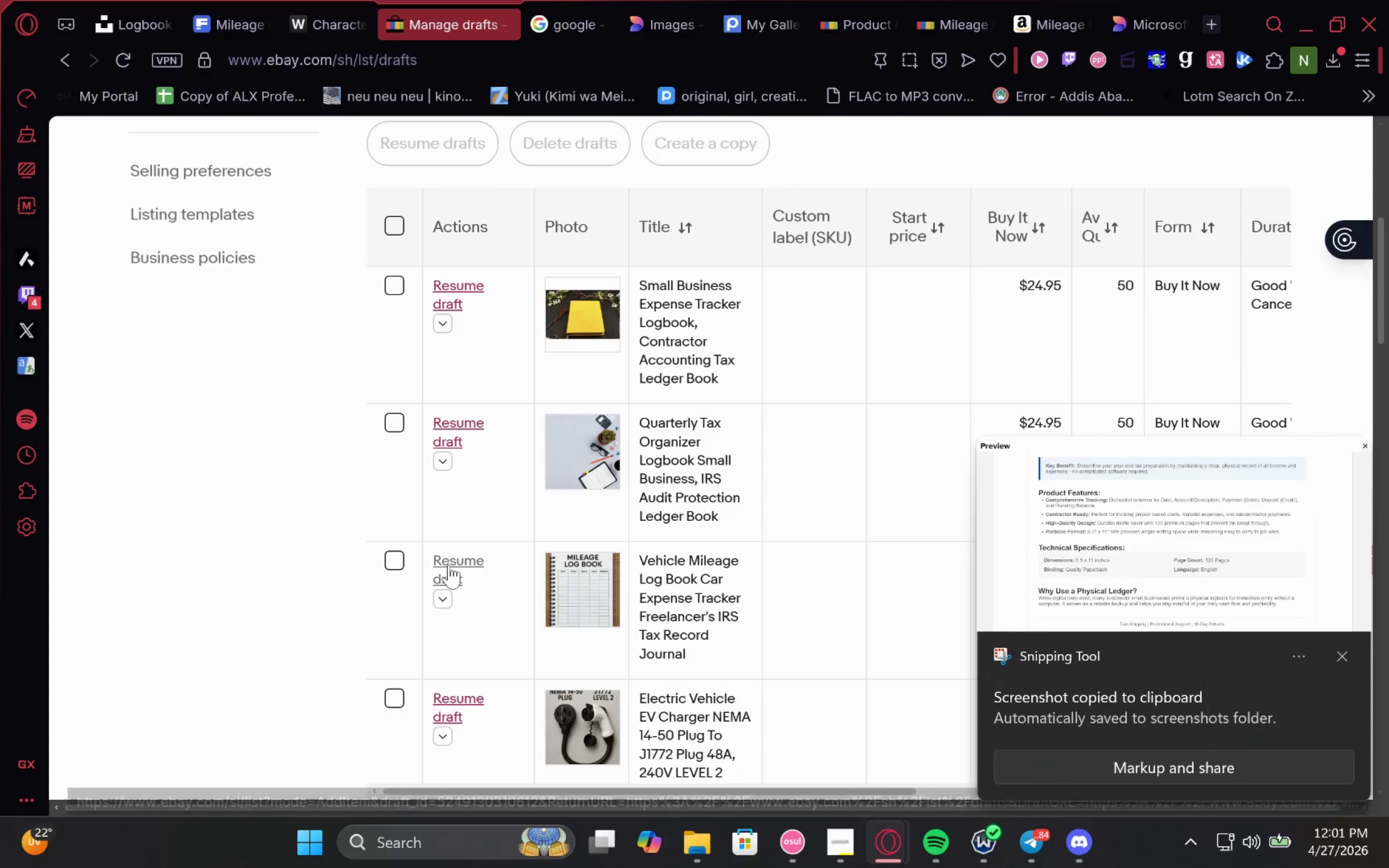 
left_click([450, 565])
 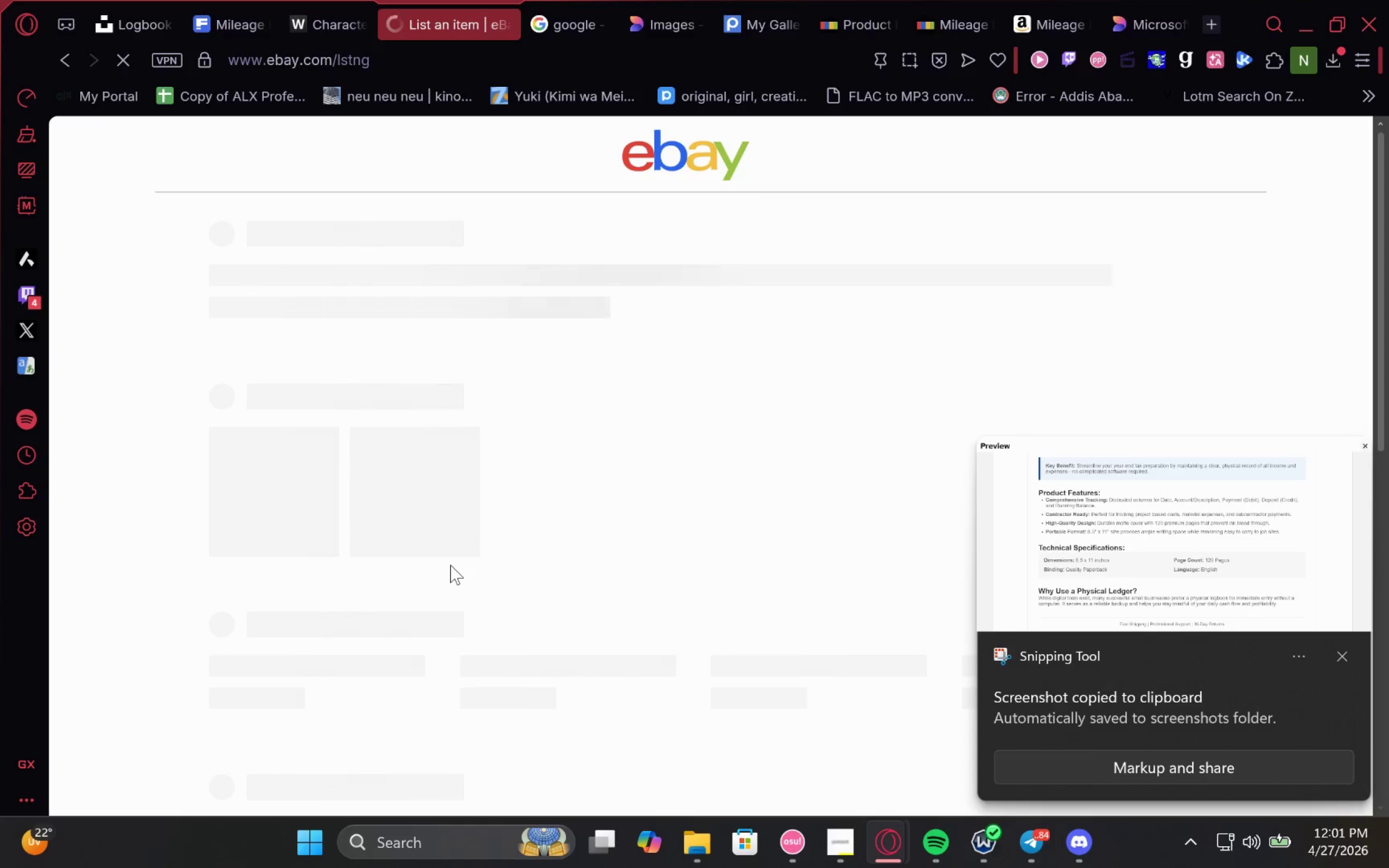 
mouse_move([536, 532])
 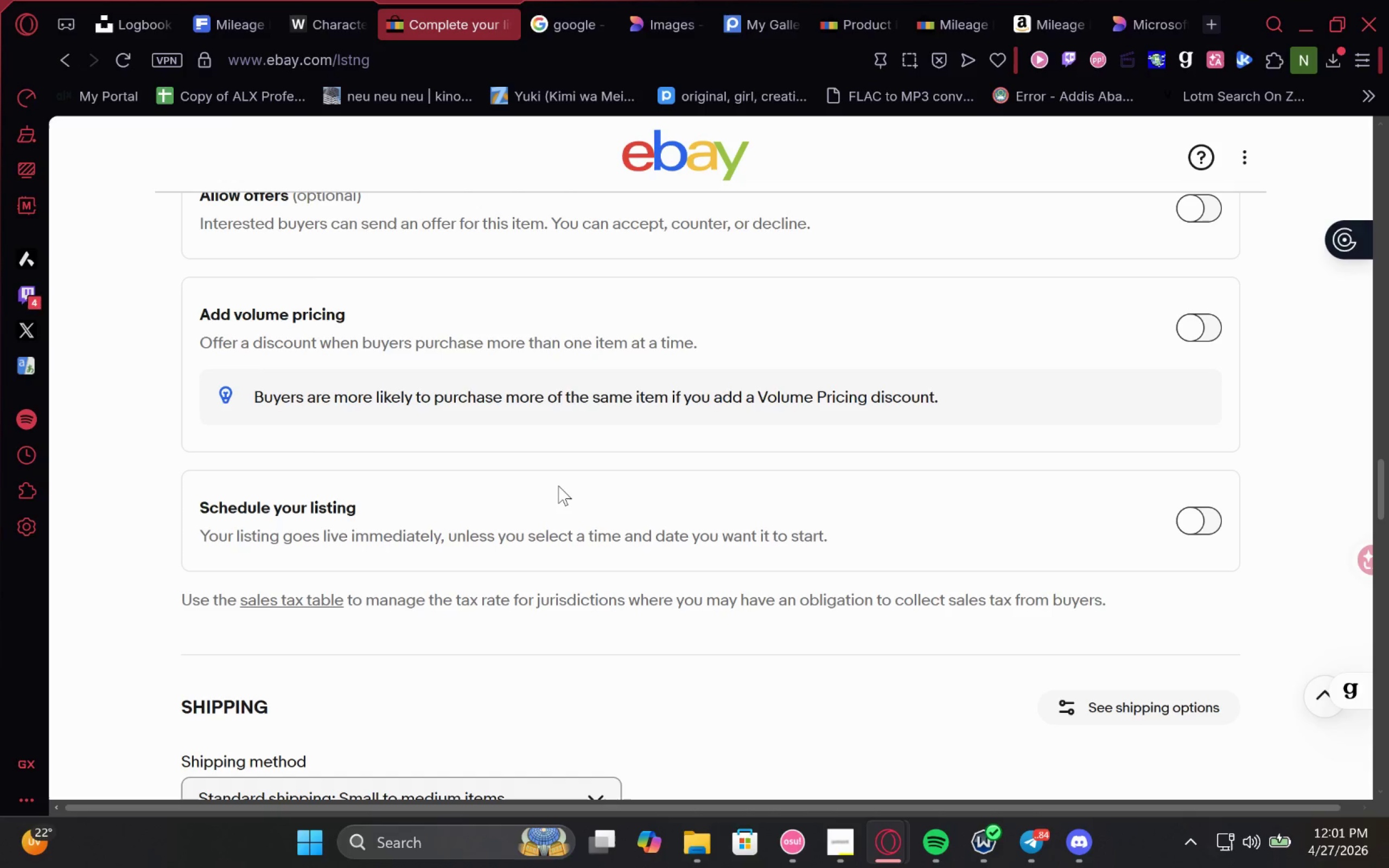 
wait(28.2)
 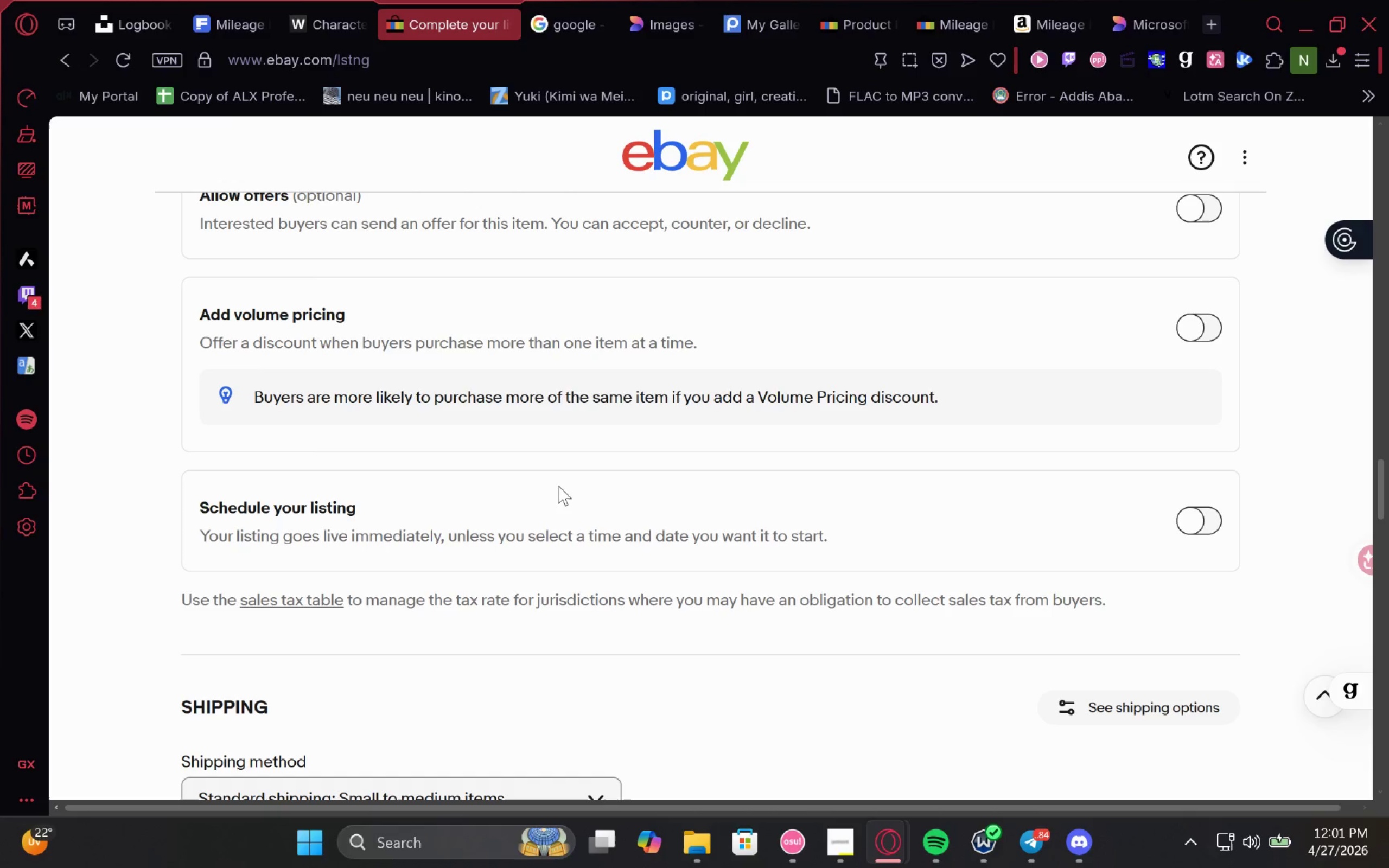 
left_click([620, 541])
 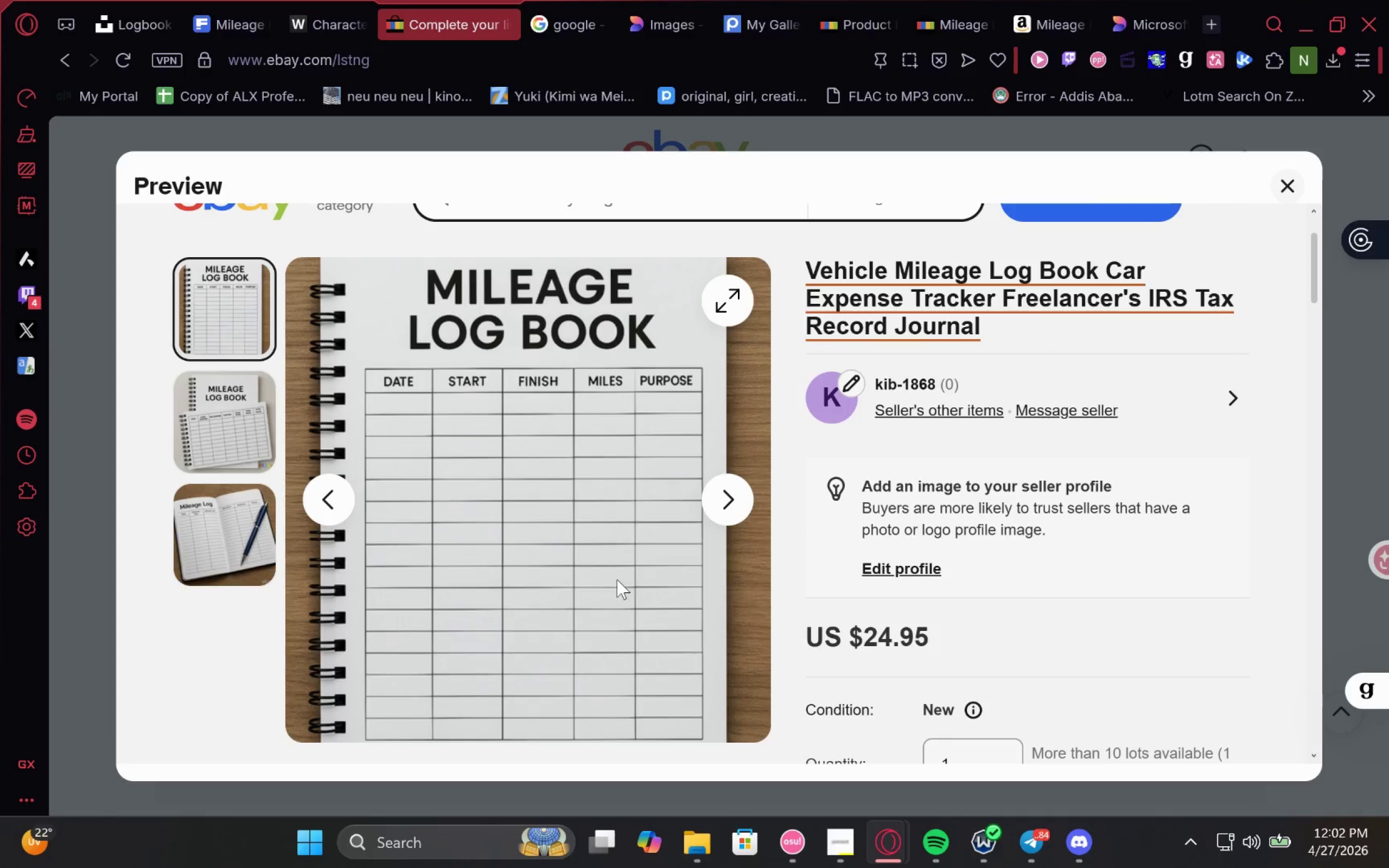 
wait(14.95)
 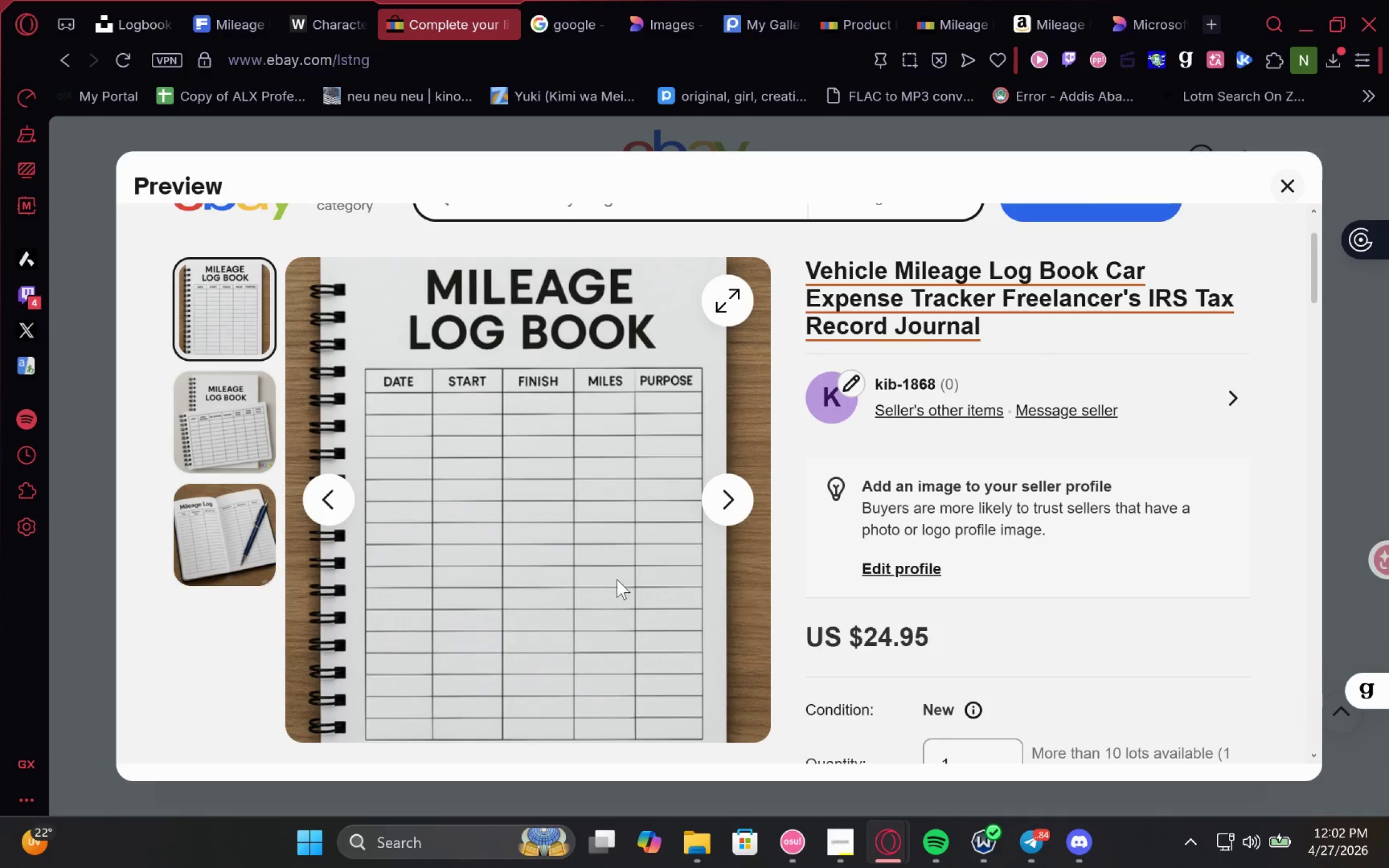 
key(Meta+Shift+ShiftLeft)
 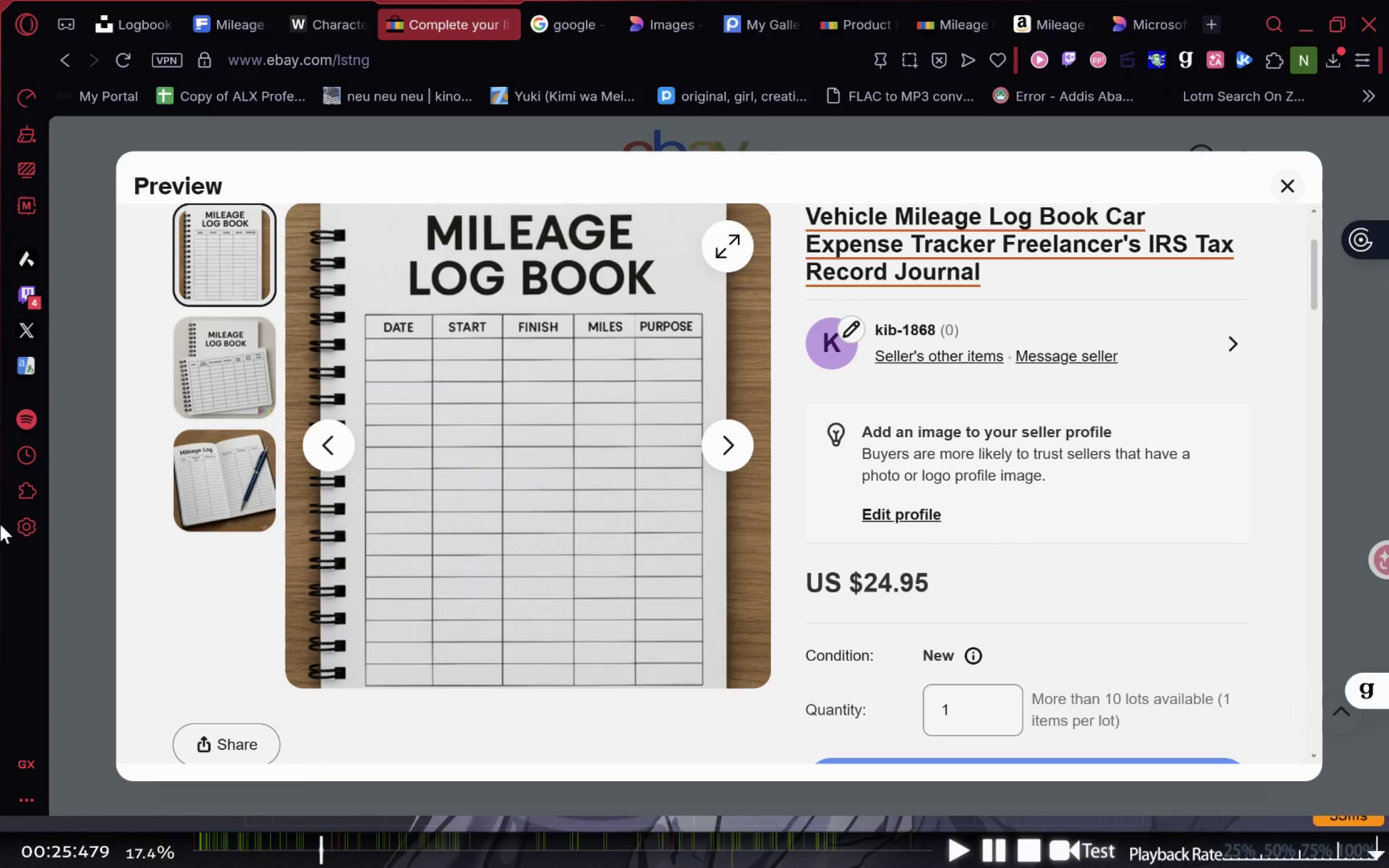 
key(Meta+Shift+S)
 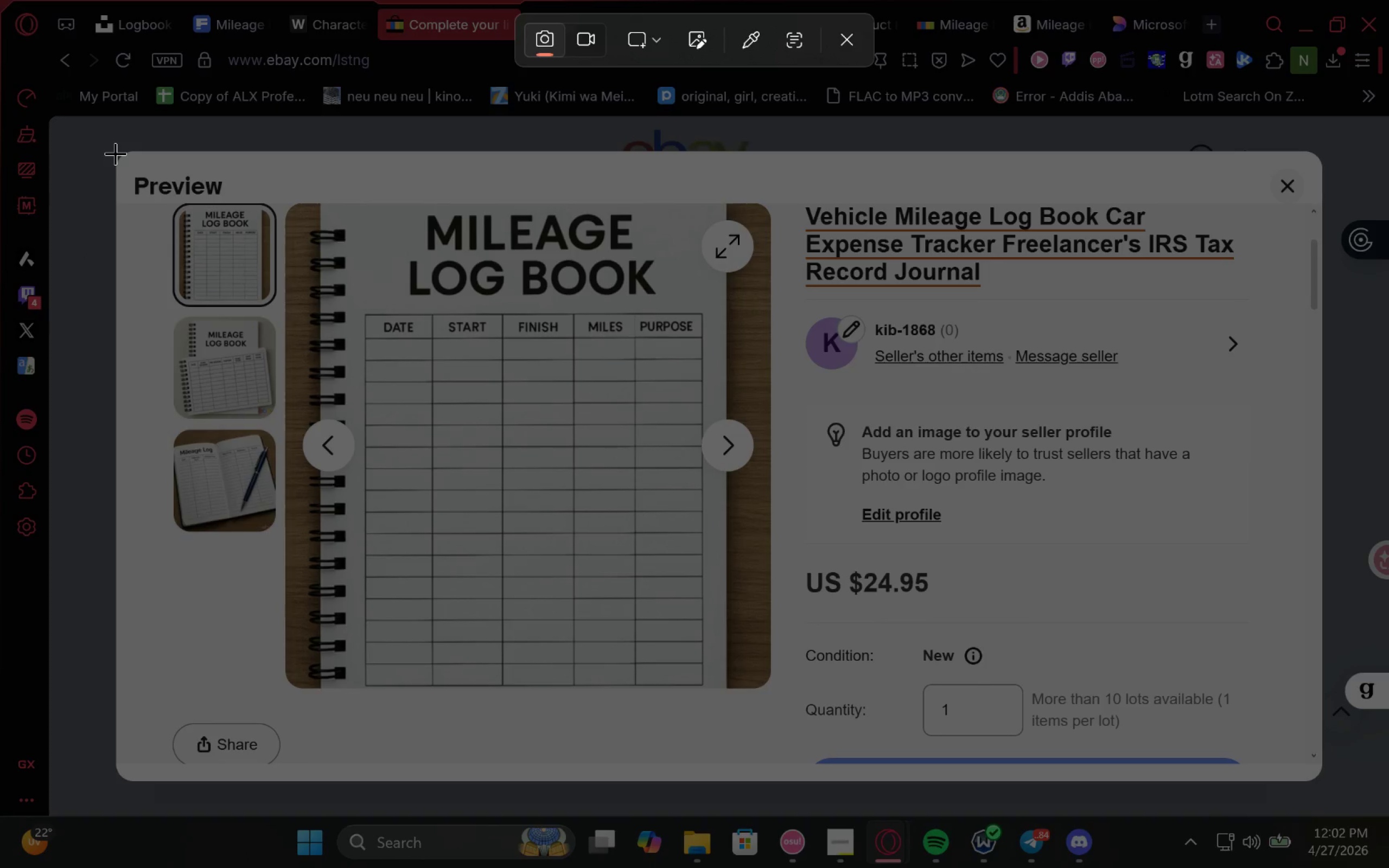 
key(Meta+MetaLeft)